 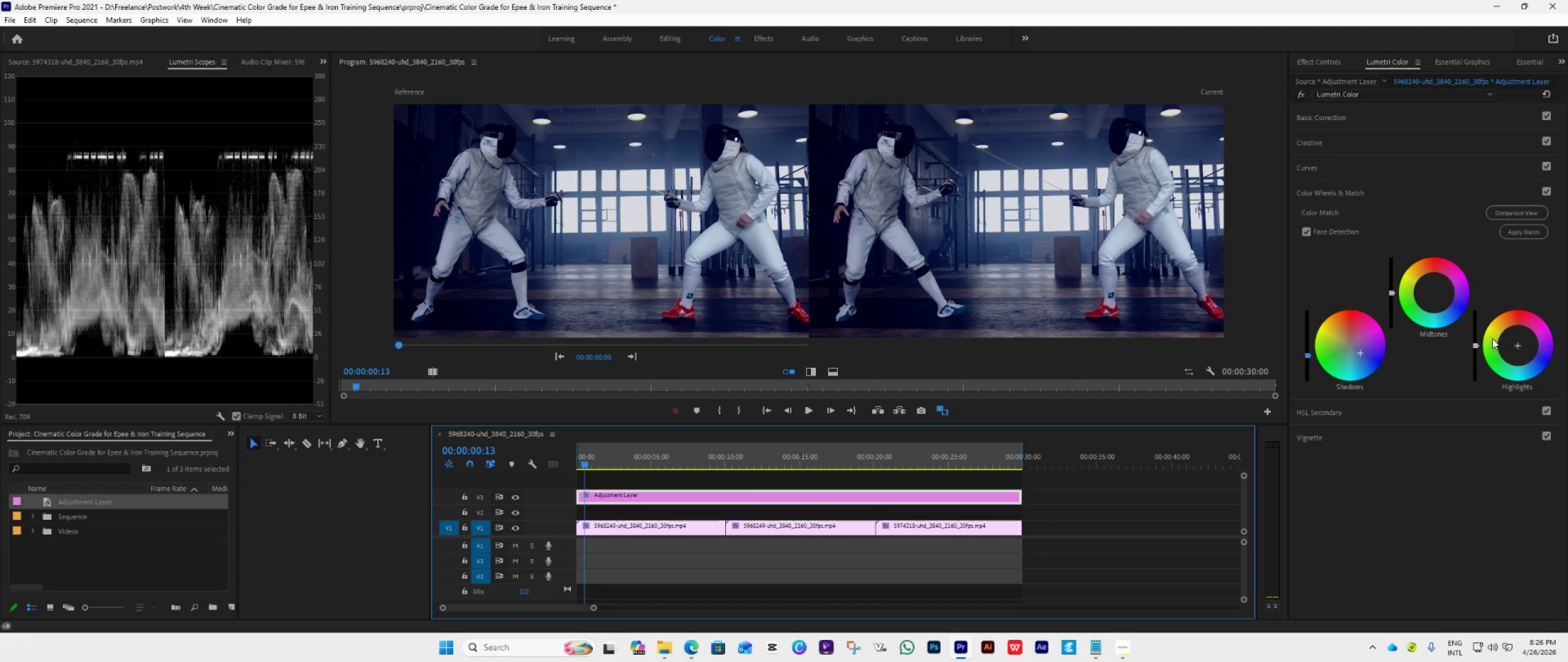 
left_click_drag(start_coordinate=[1520, 346], to_coordinate=[1404, 181])
 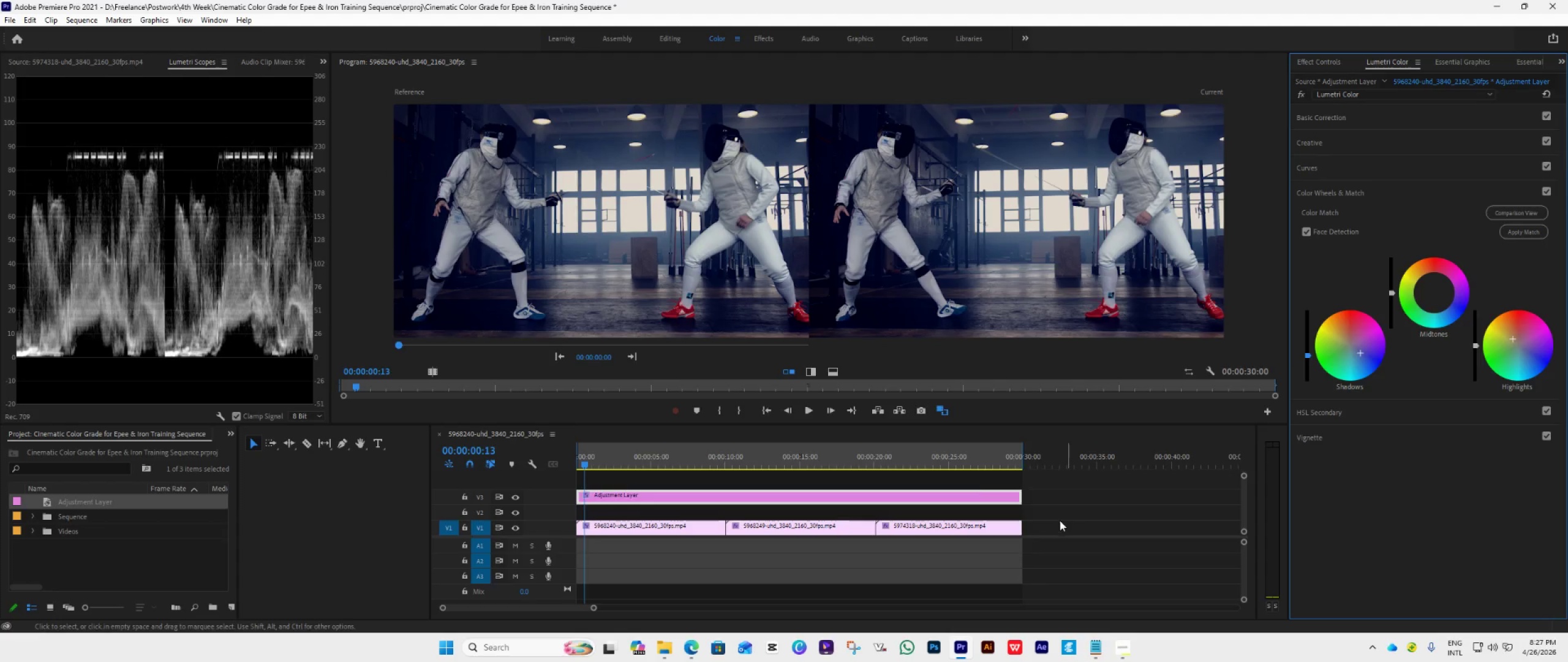 
wait(8.34)
 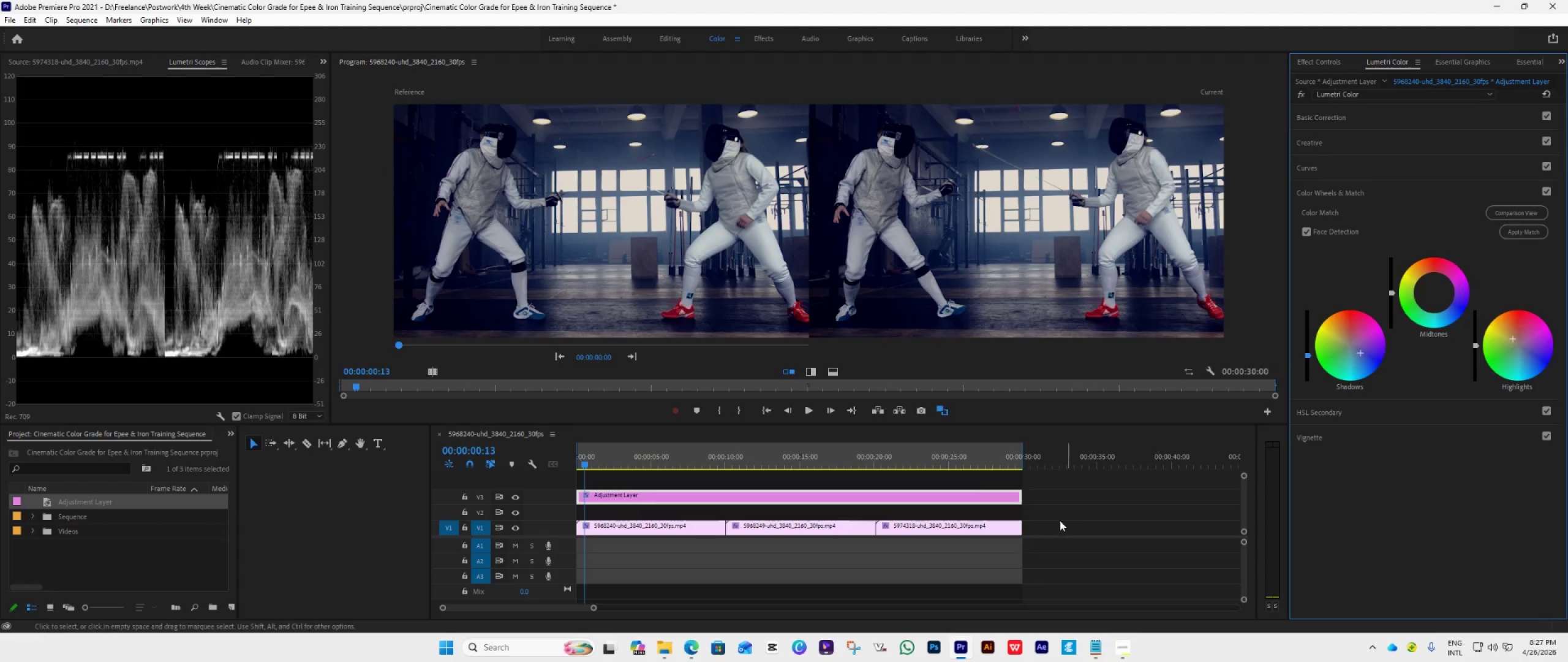 
left_click_drag(start_coordinate=[1476, 345], to_coordinate=[1469, 223])
 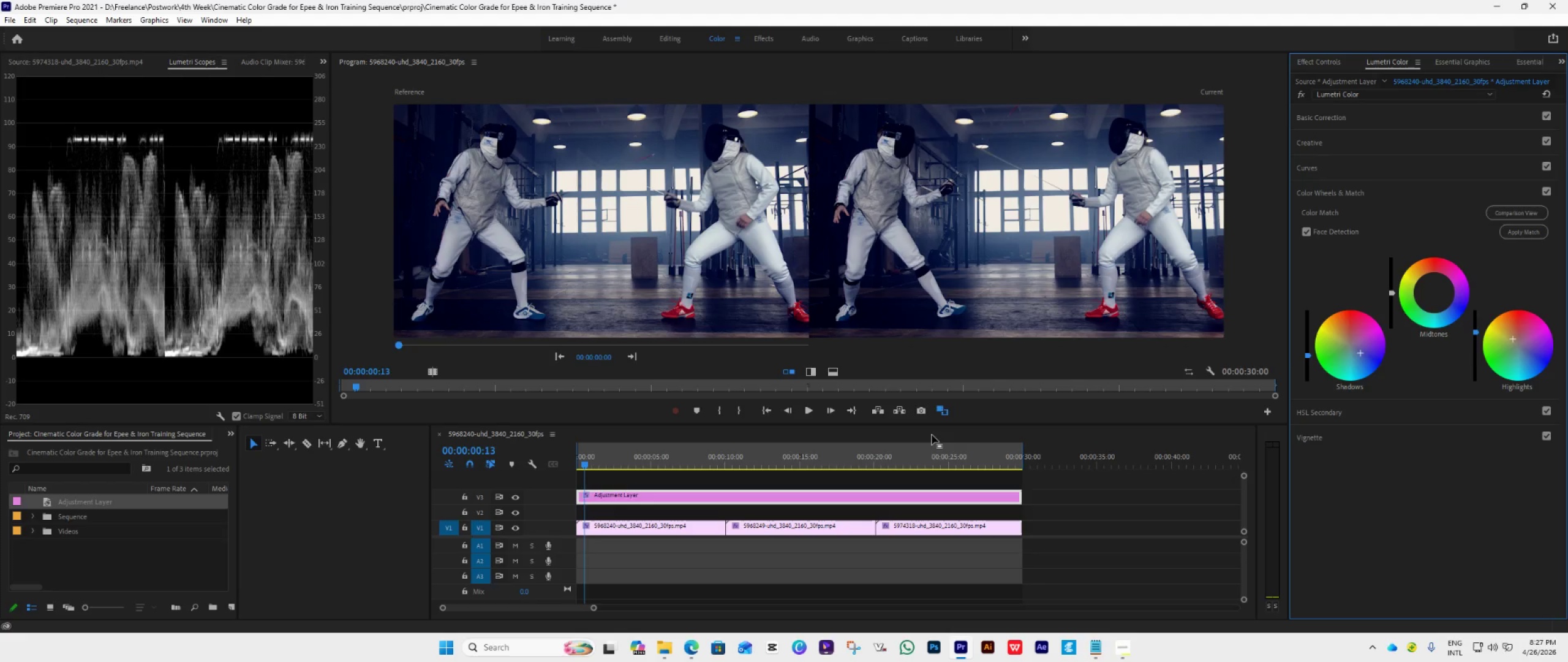 
wait(6.39)
 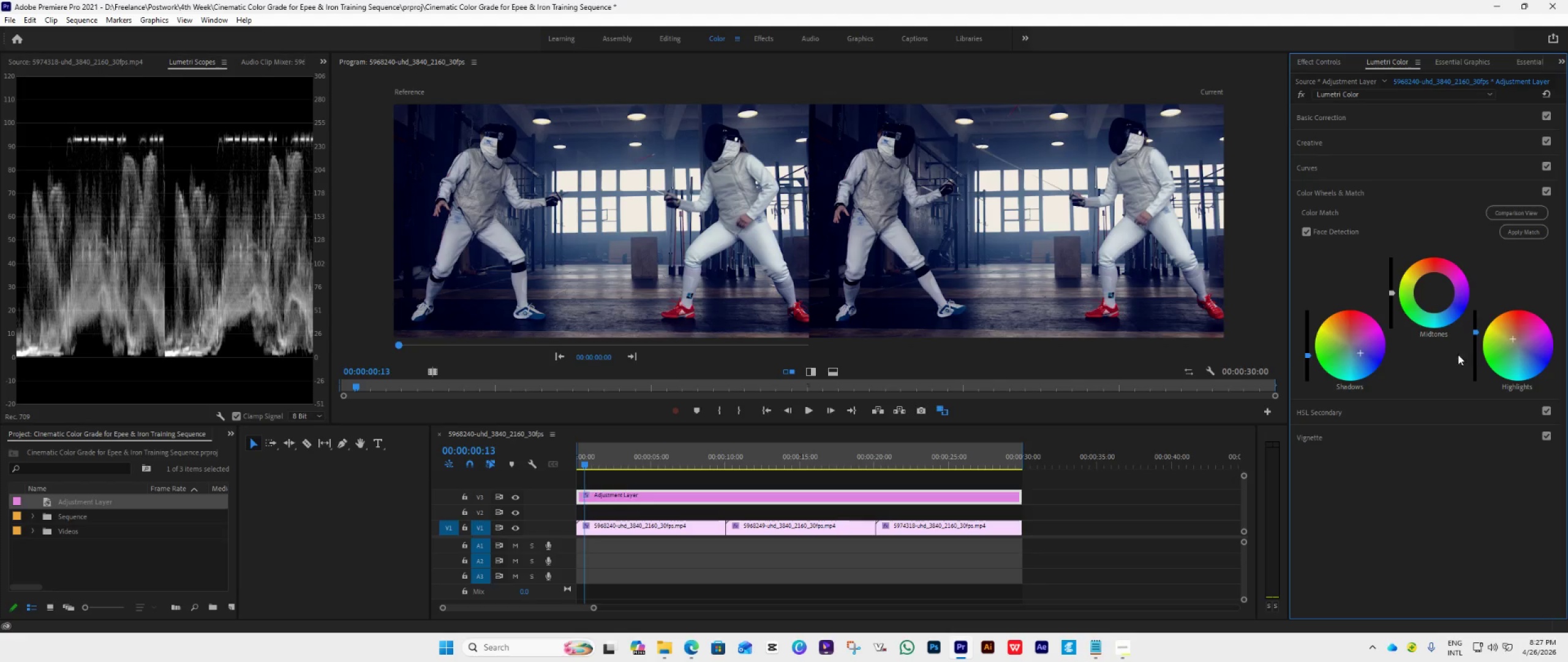 
left_click([803, 406])
 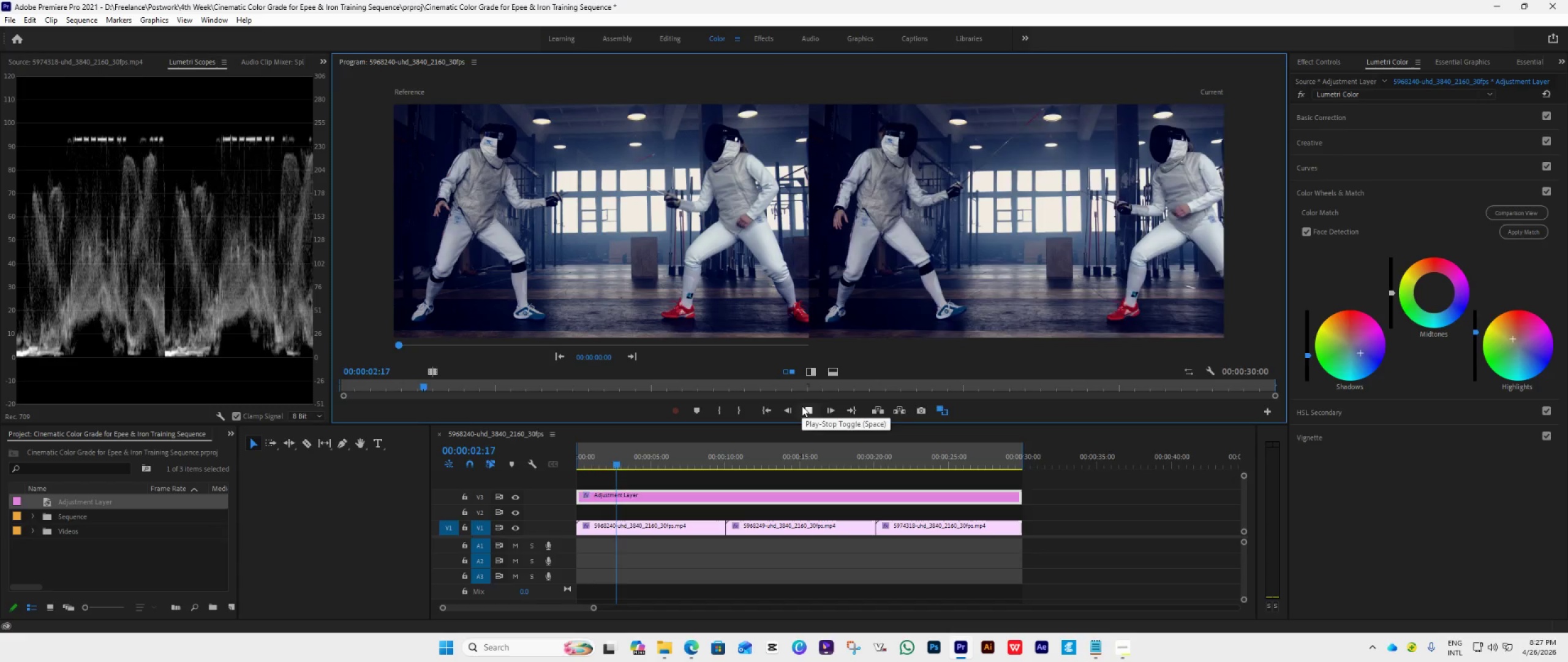 
left_click([802, 406])
 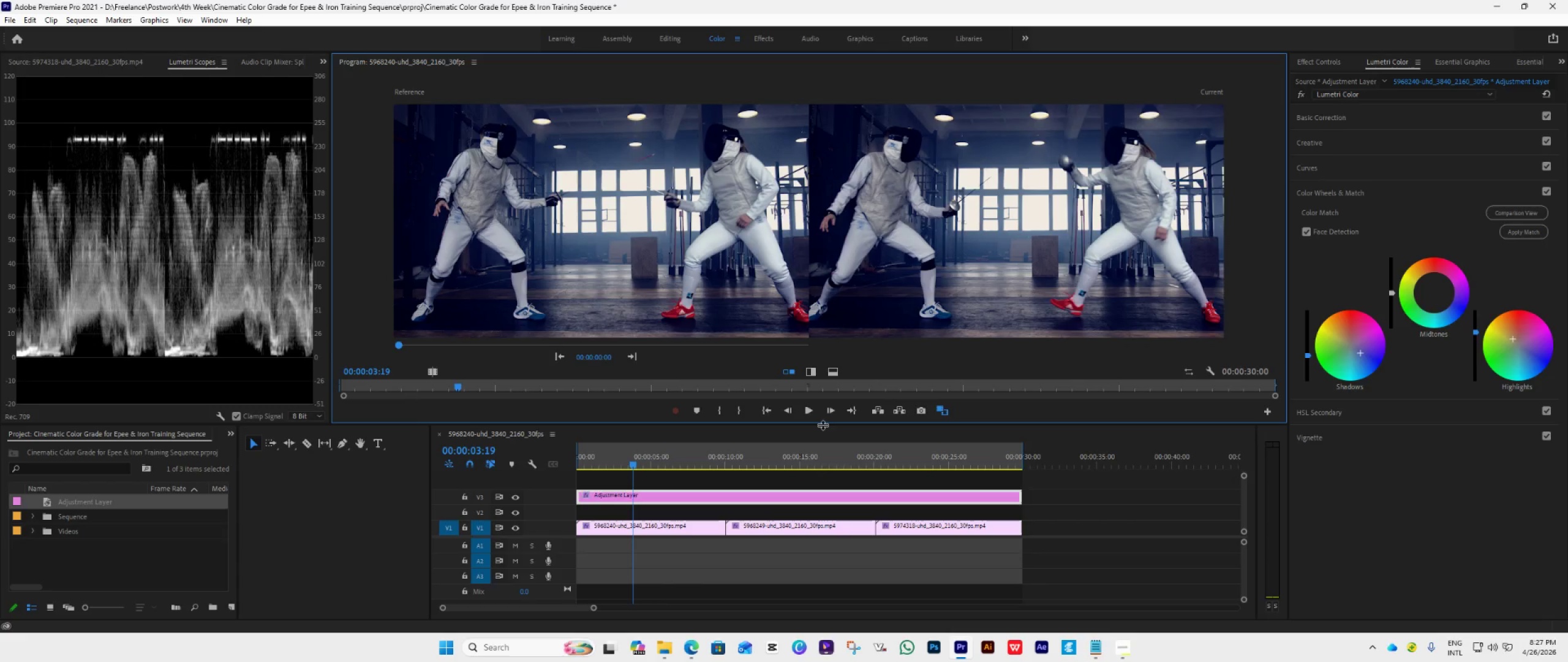 
wait(6.53)
 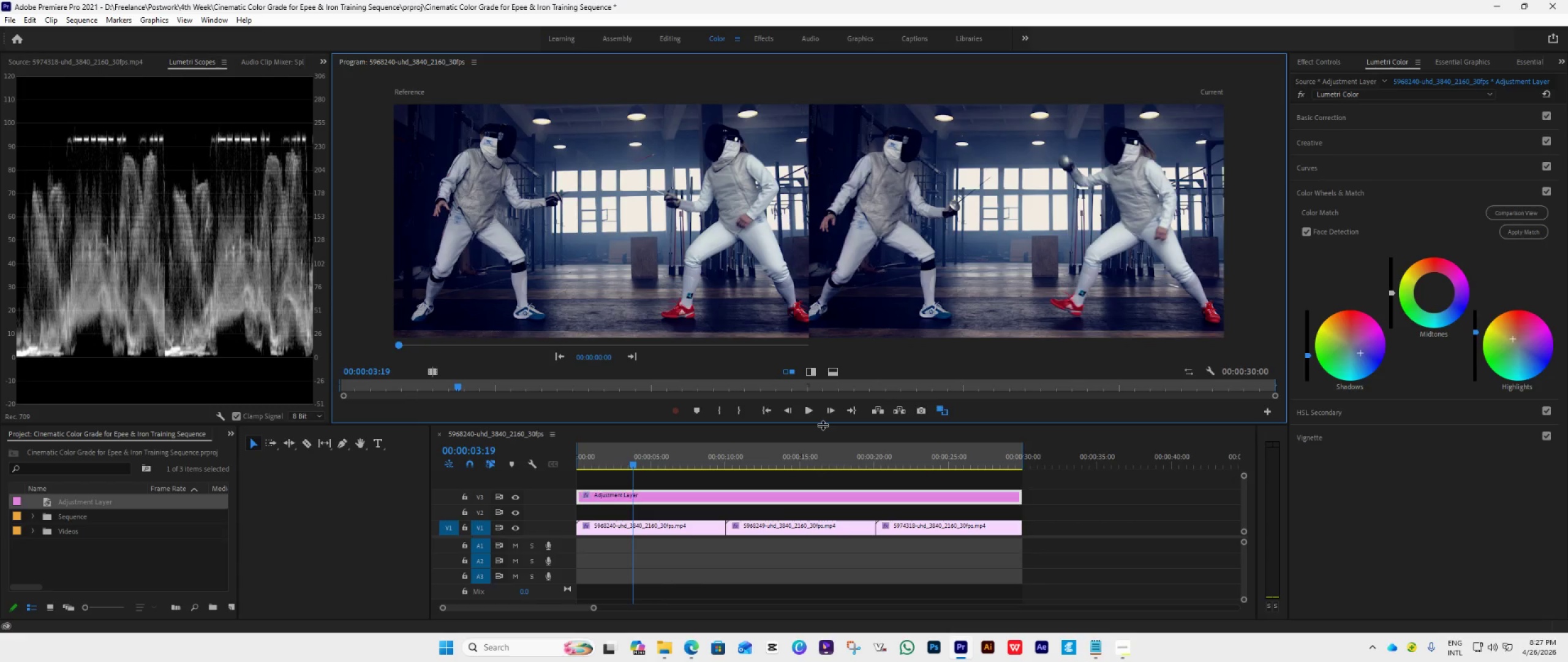 
left_click_drag(start_coordinate=[1362, 356], to_coordinate=[1421, 437])
 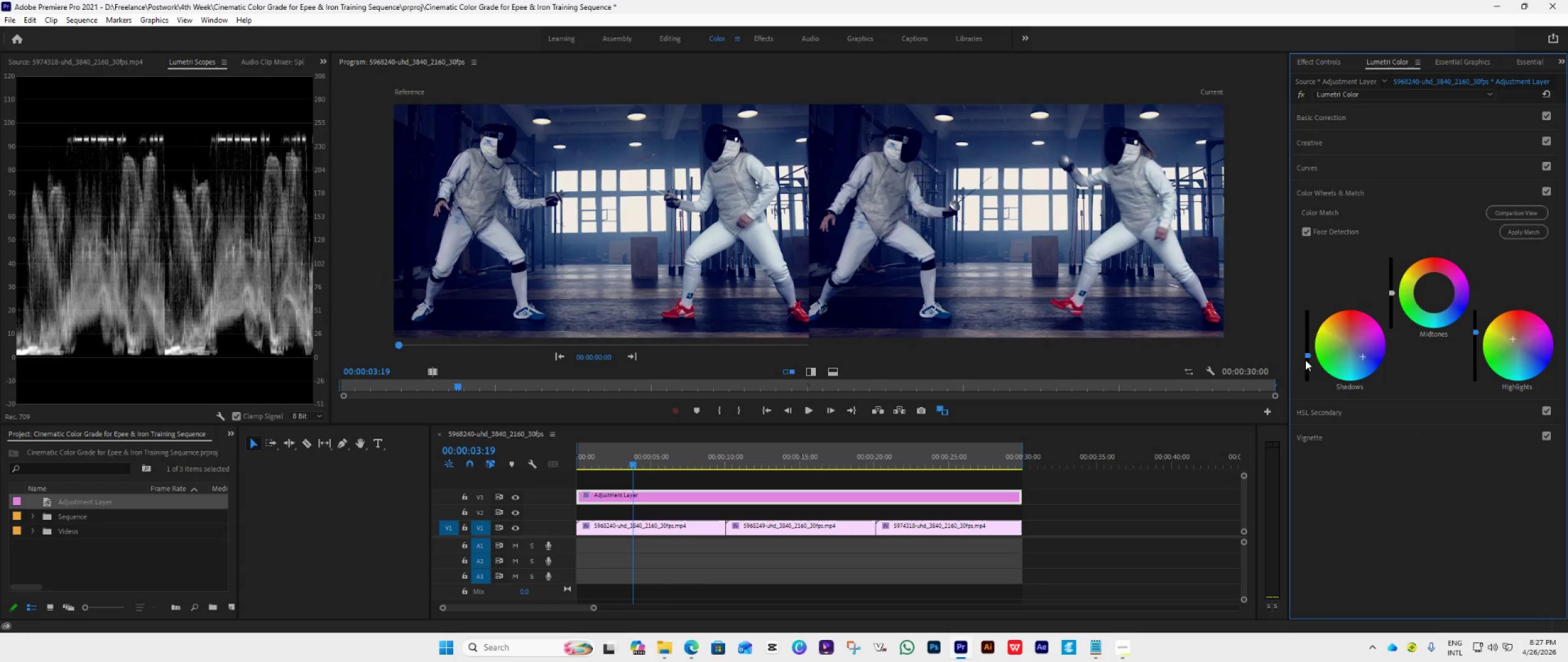 
left_click_drag(start_coordinate=[1305, 352], to_coordinate=[1324, 414])
 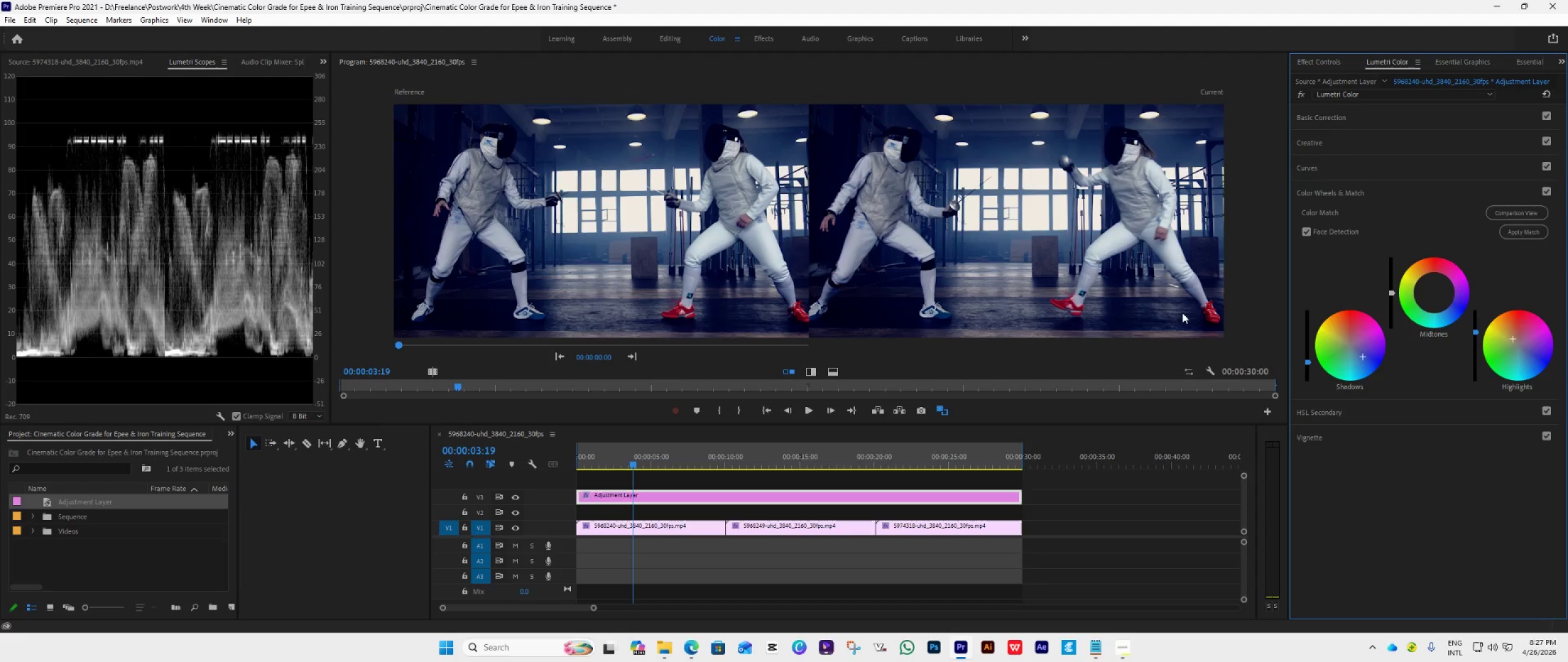 
wait(9.41)
 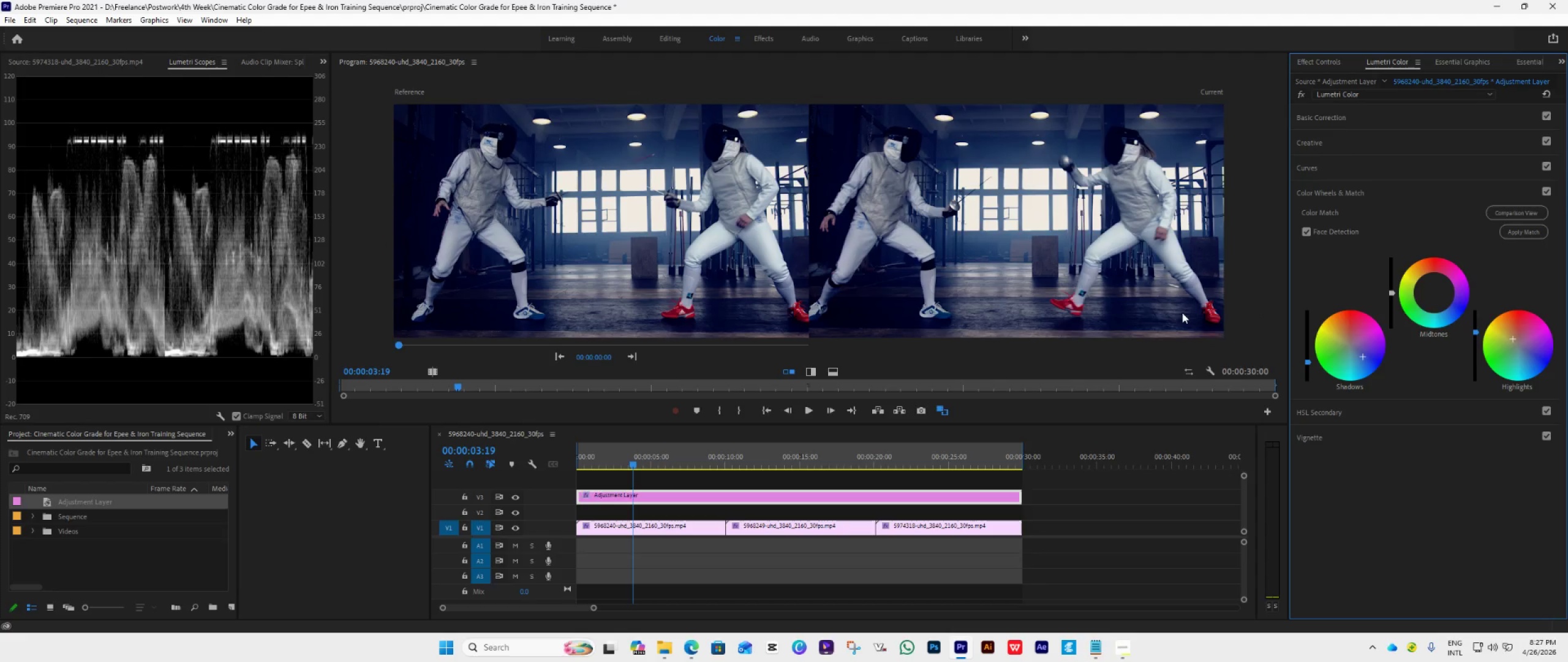 
left_click_drag(start_coordinate=[429, 470], to_coordinate=[268, 508])
 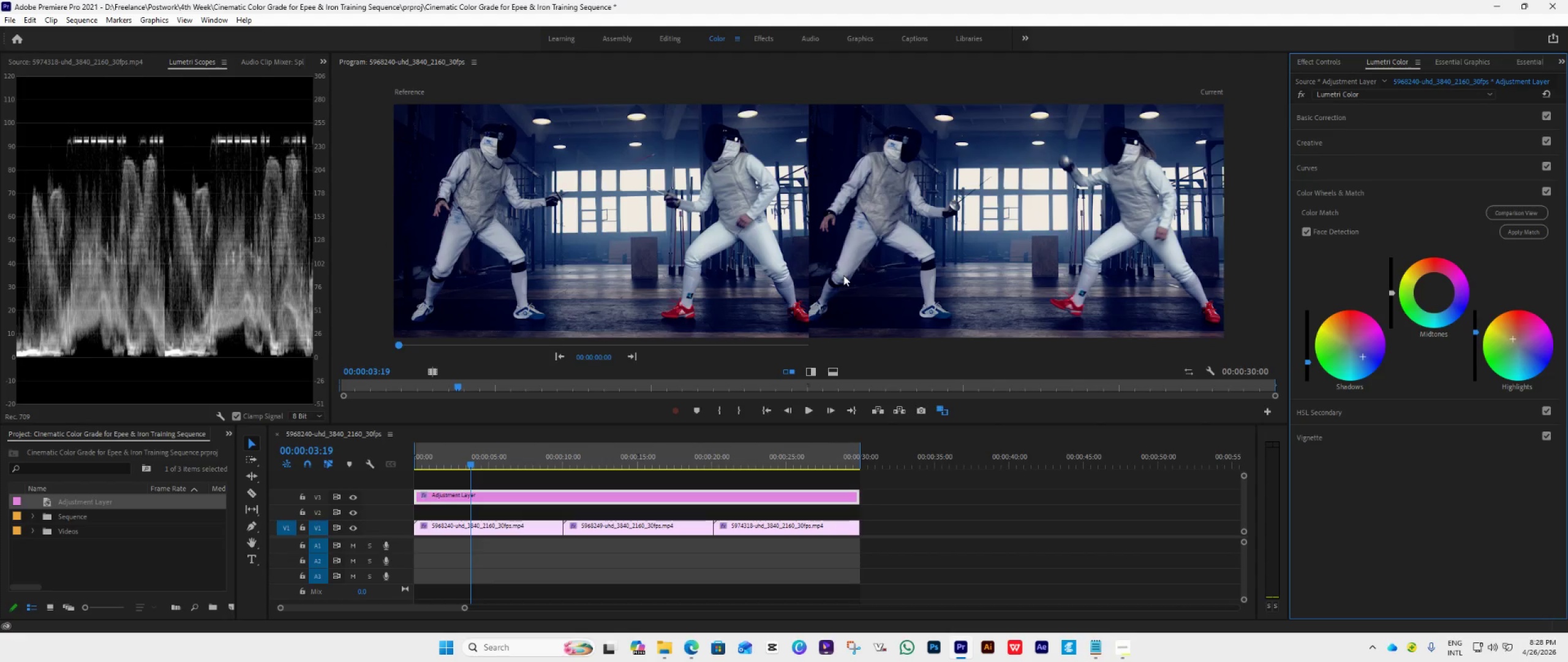 
wait(7.49)
 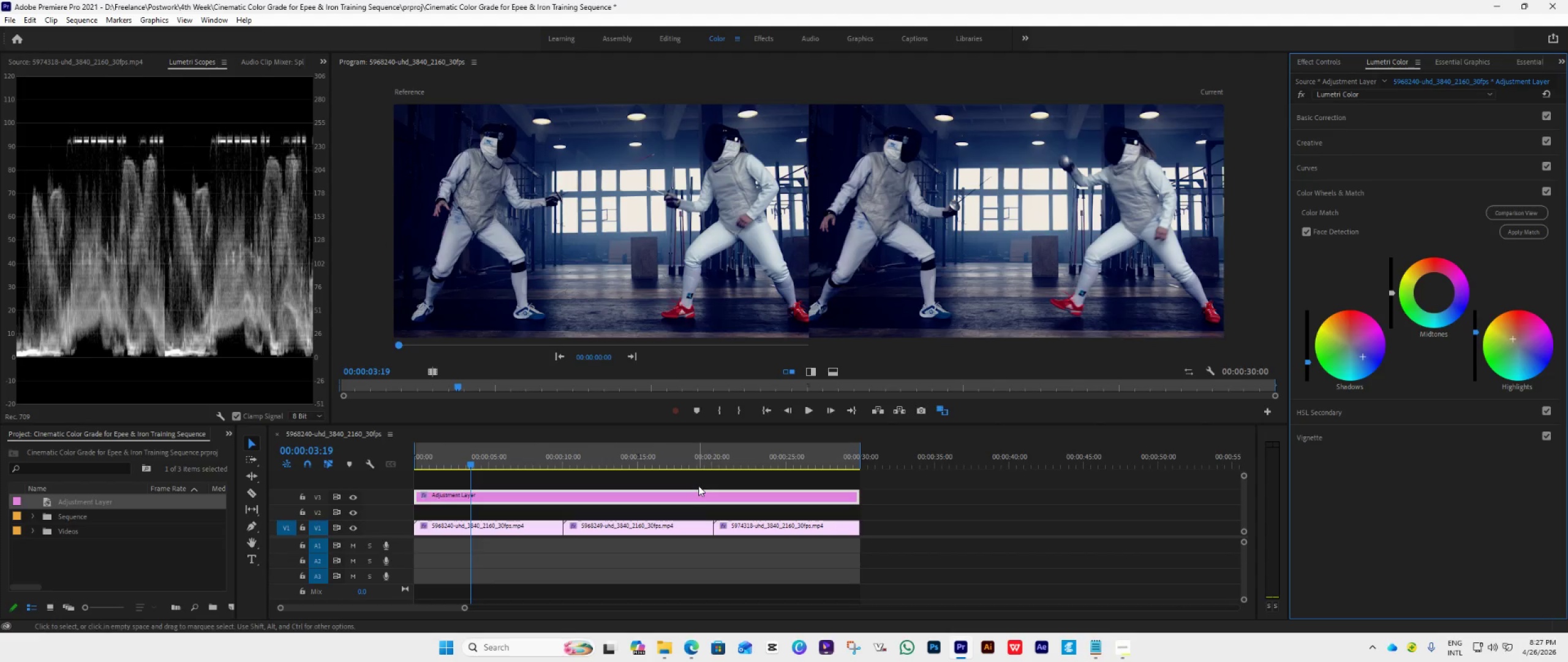 
left_click([355, 496])
 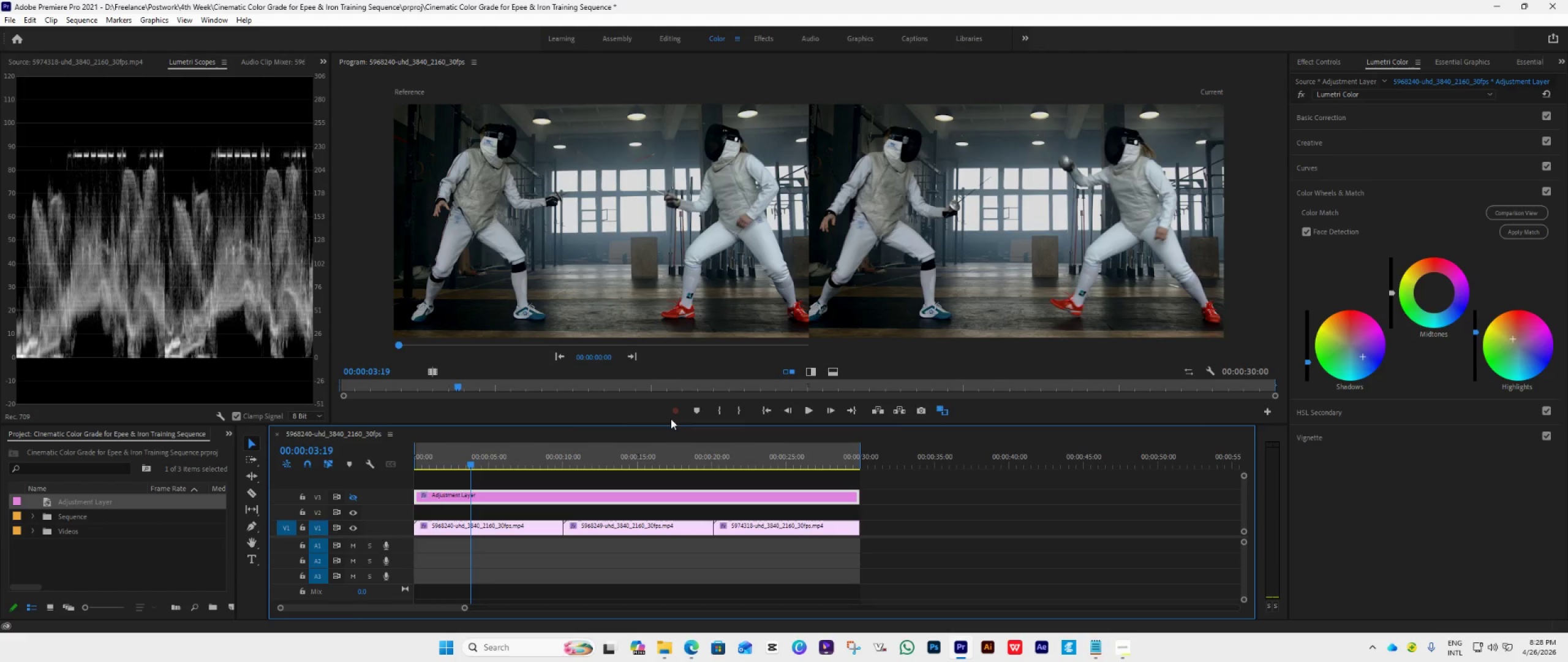 
wait(5.08)
 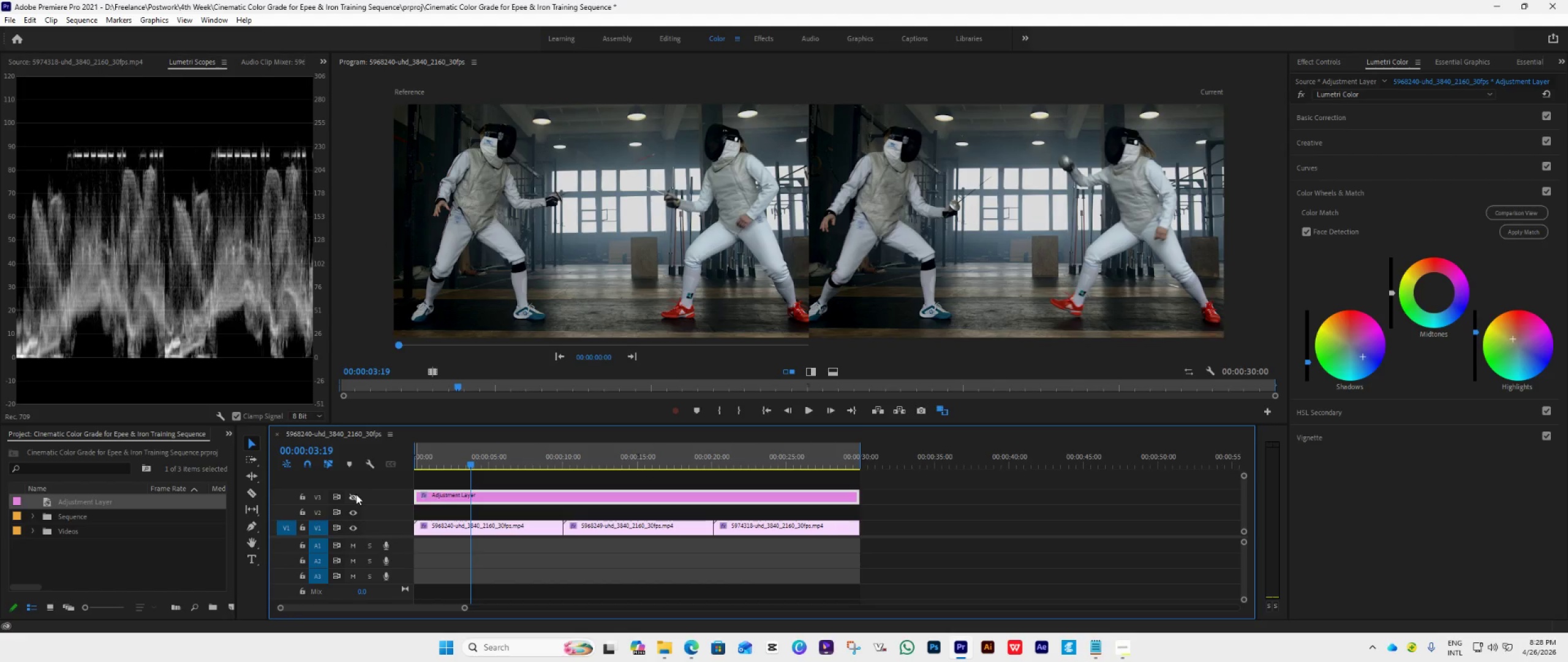 
left_click([1361, 118])
 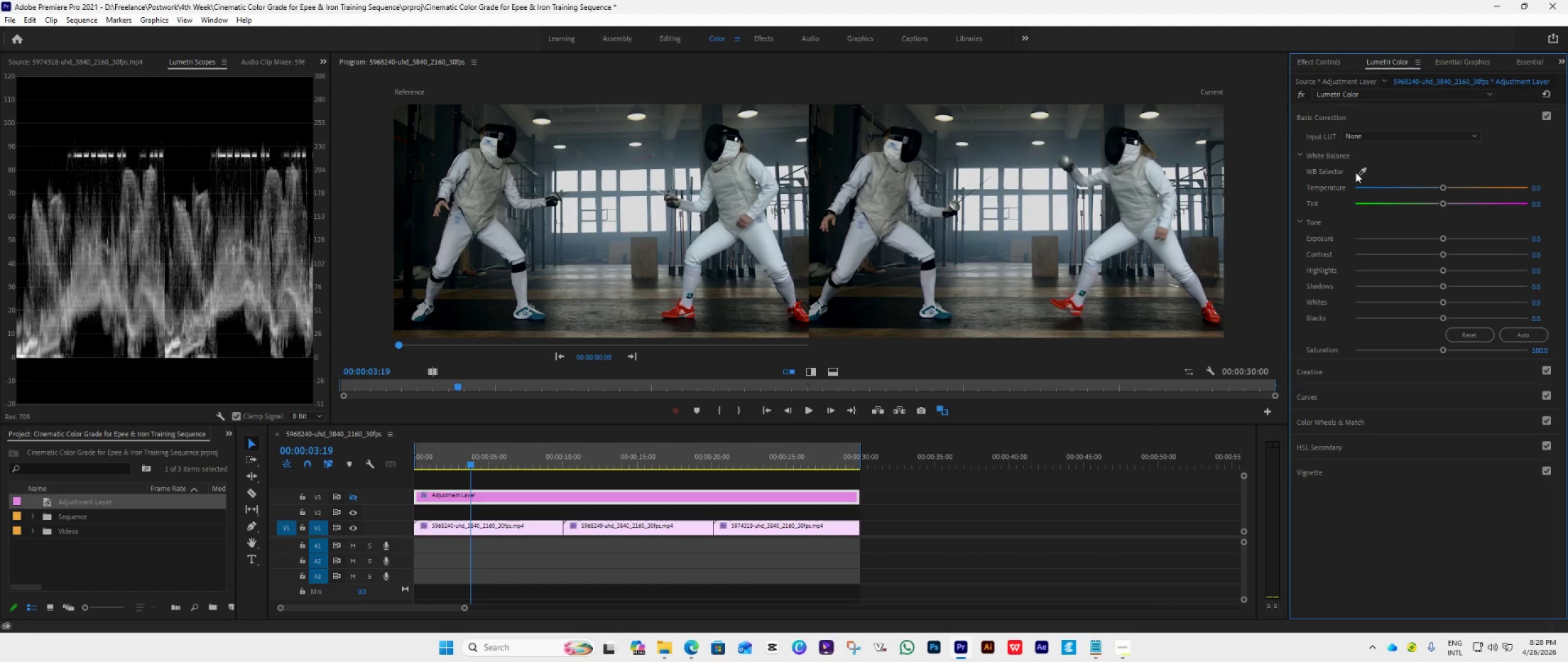 
left_click([1360, 172])
 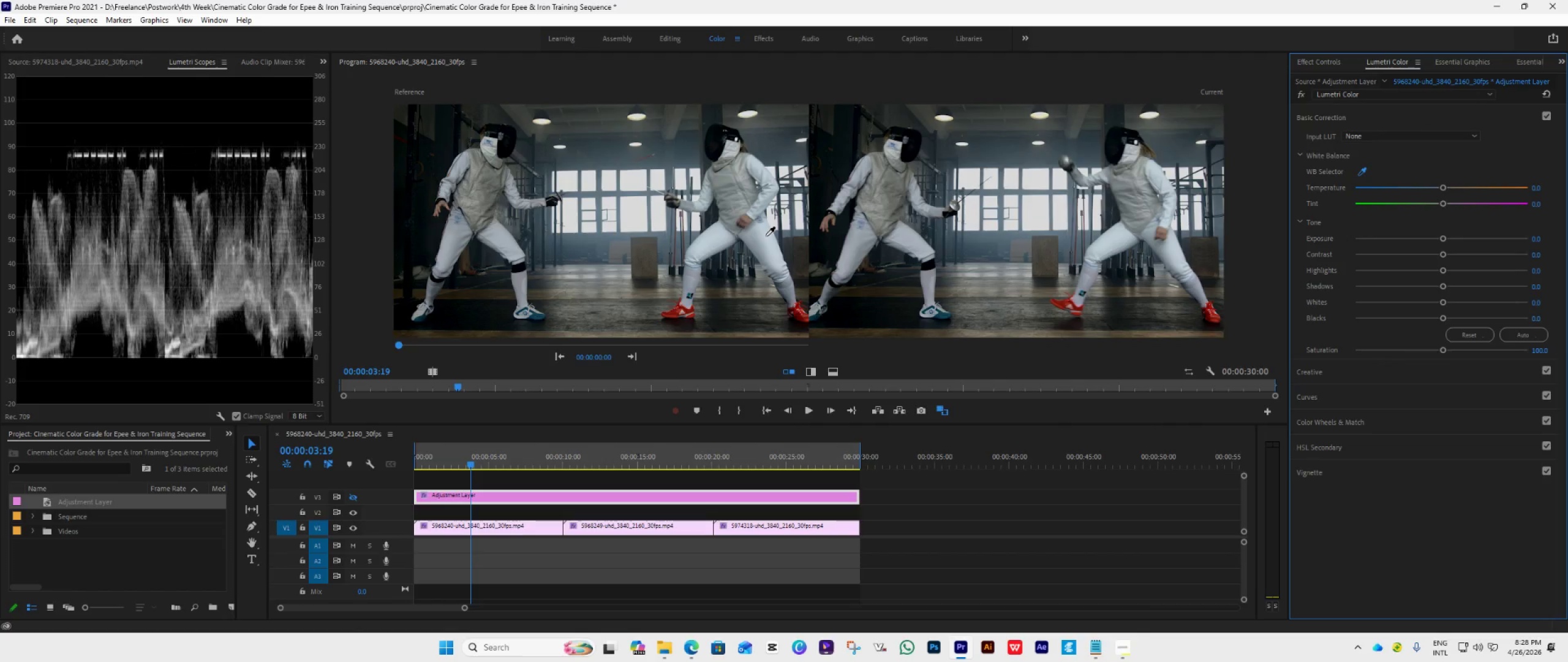 
left_click([766, 236])
 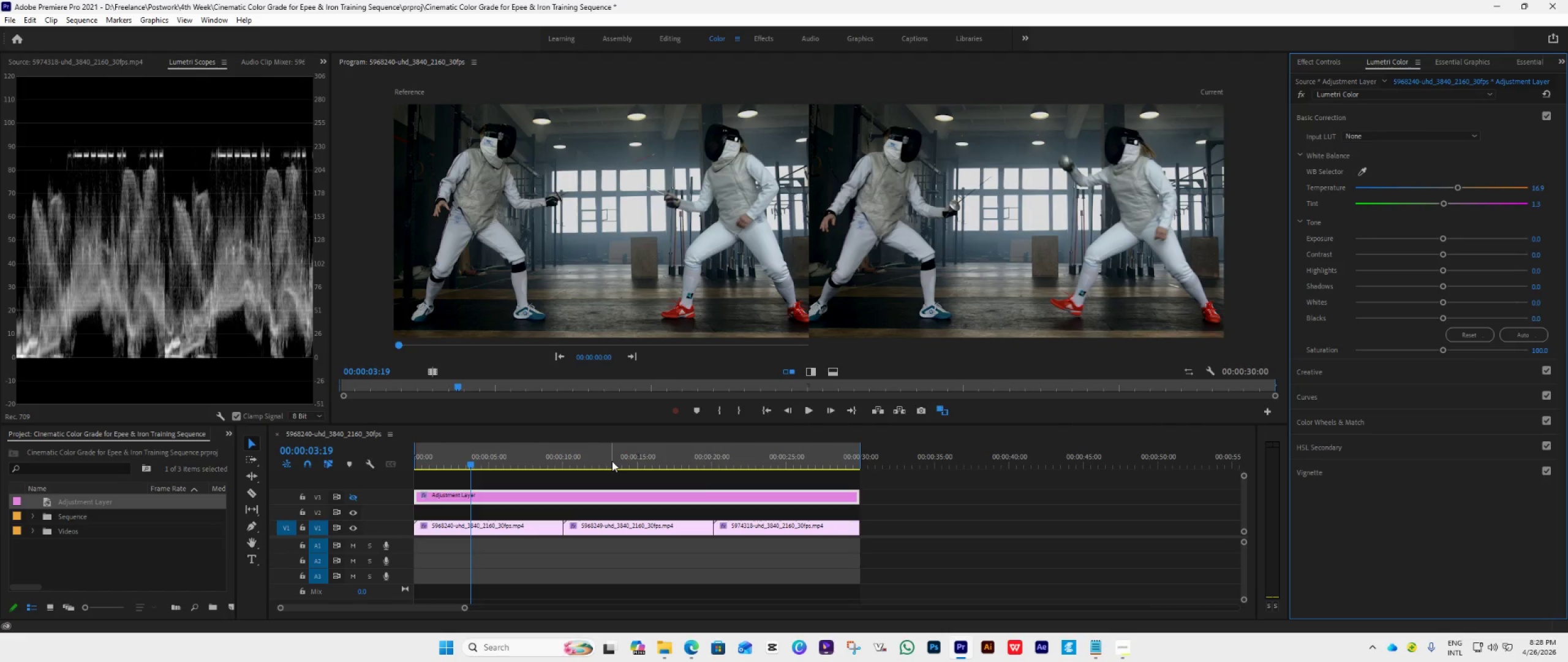 
key(Control+Z)
 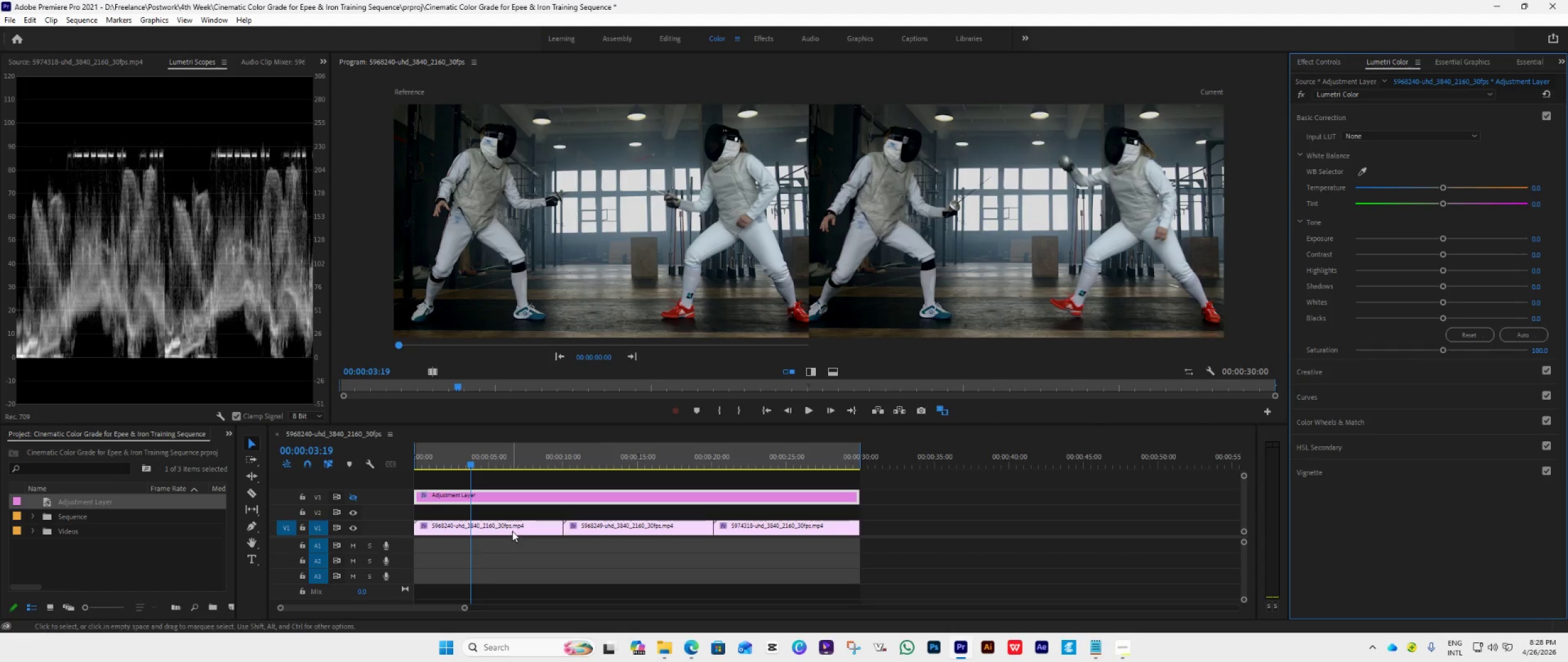 
left_click([512, 531])
 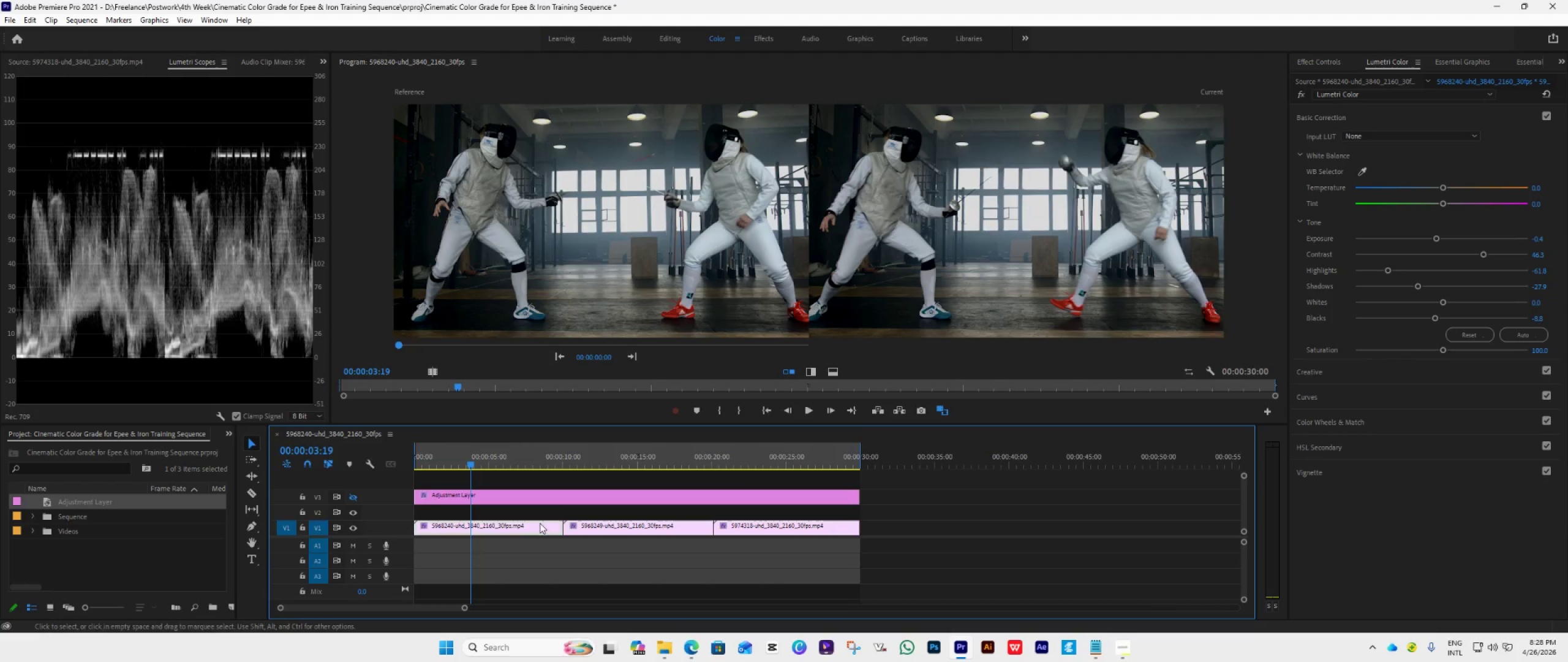 
left_click([515, 528])
 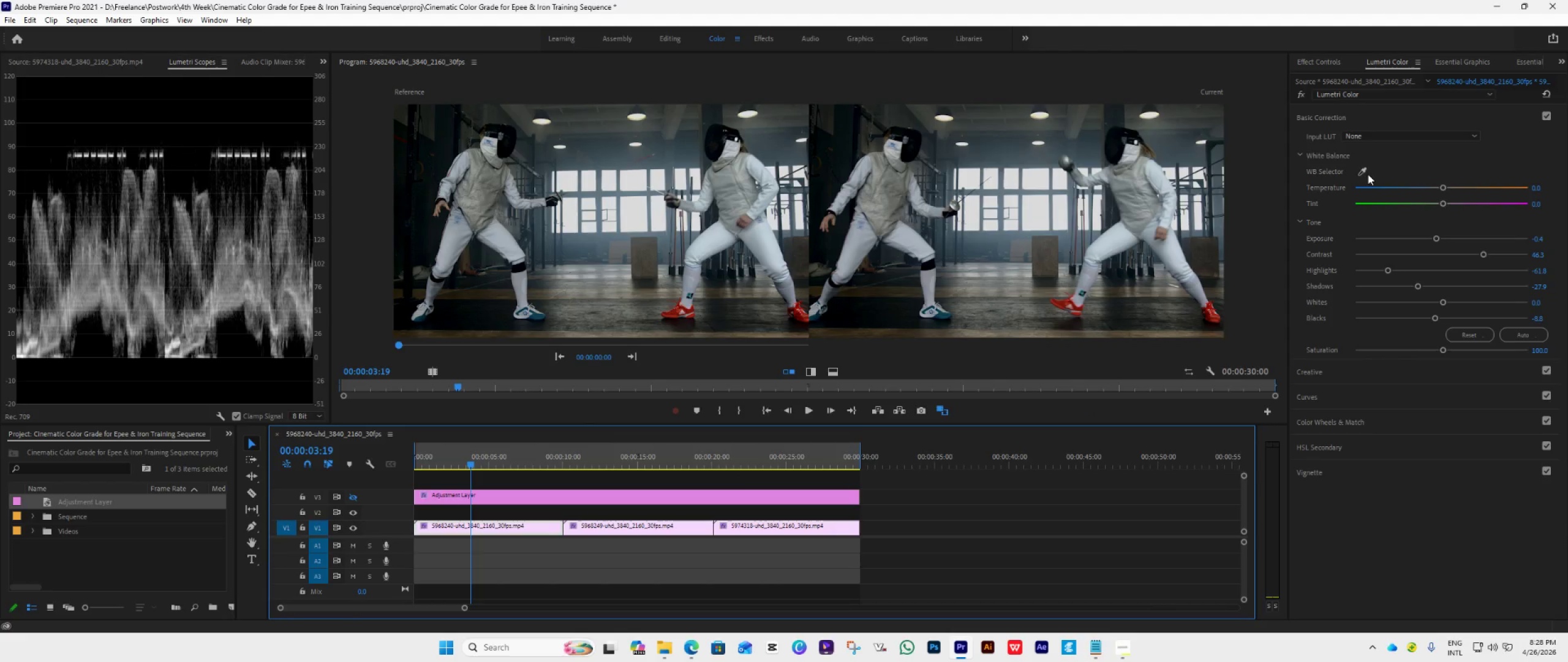 
left_click([1366, 172])
 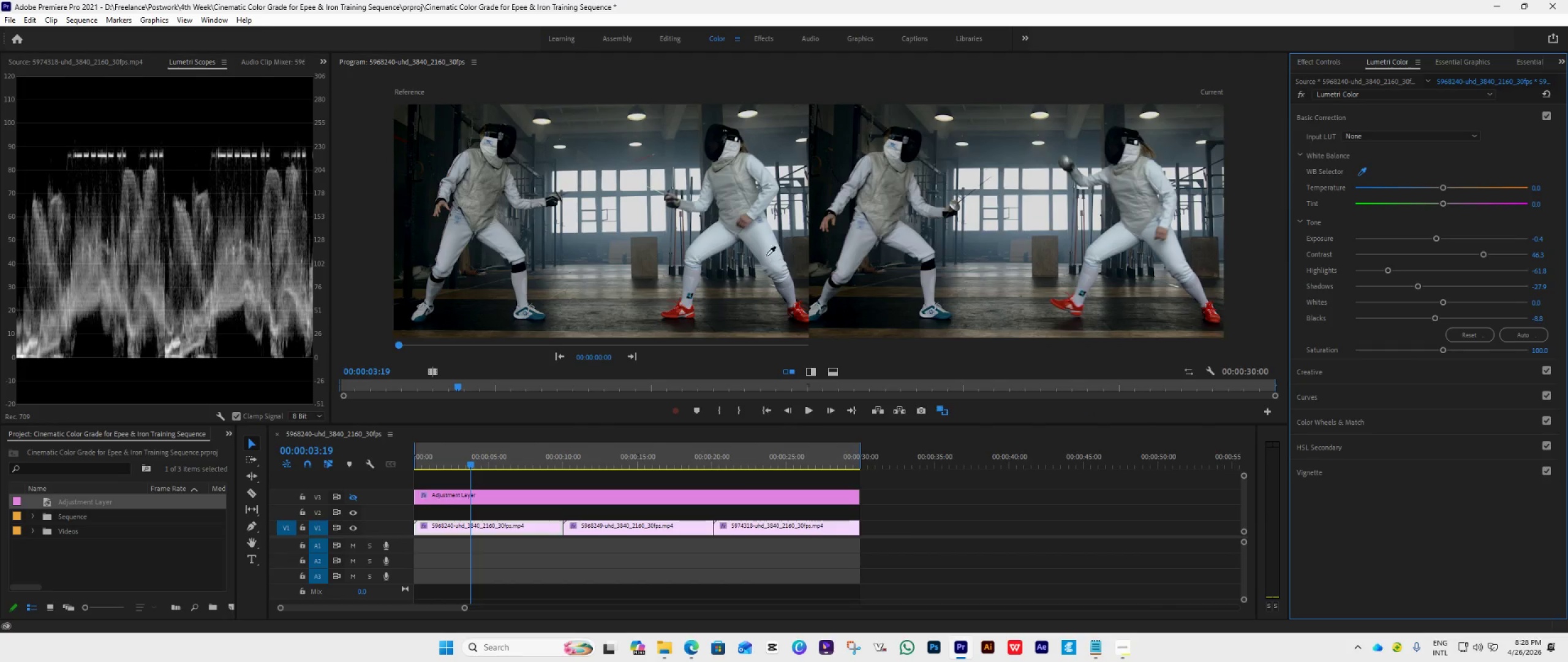 
left_click([761, 238])
 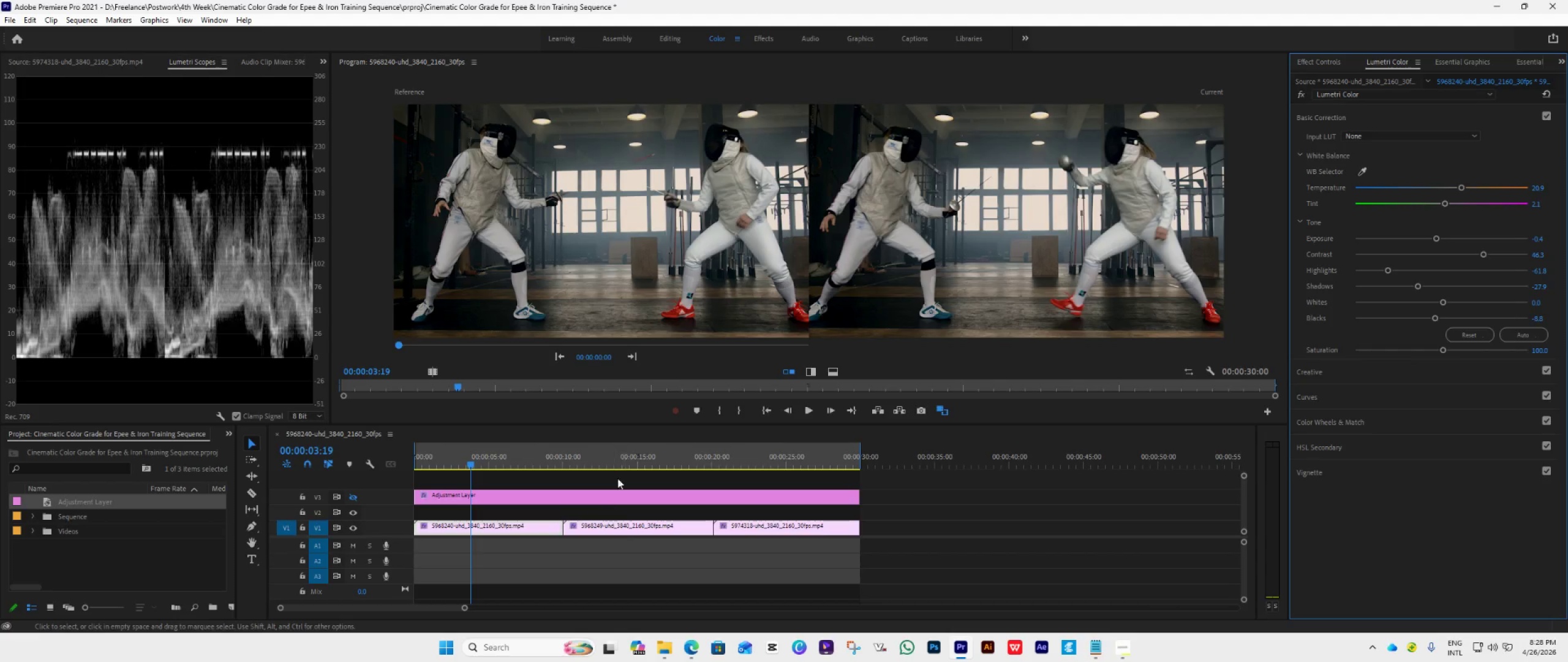 
left_click([626, 457])
 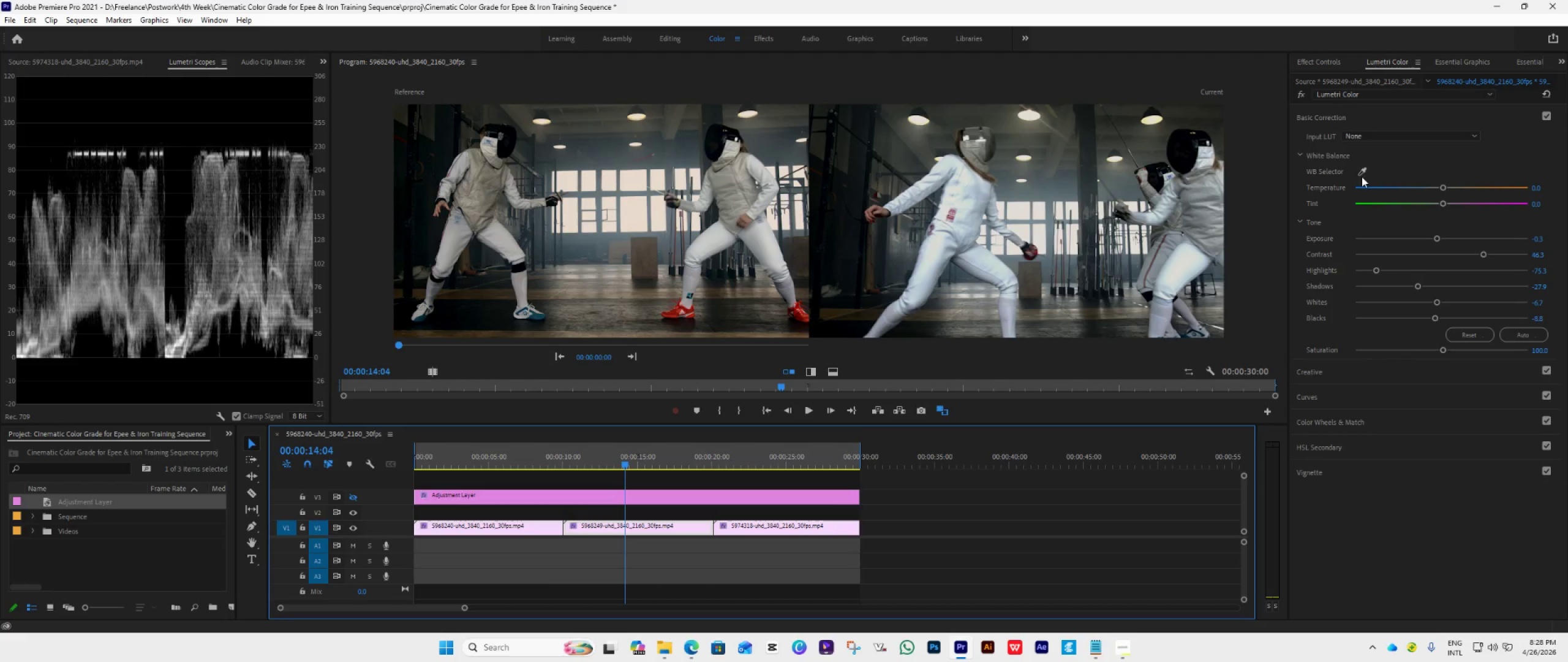 
left_click([1363, 173])
 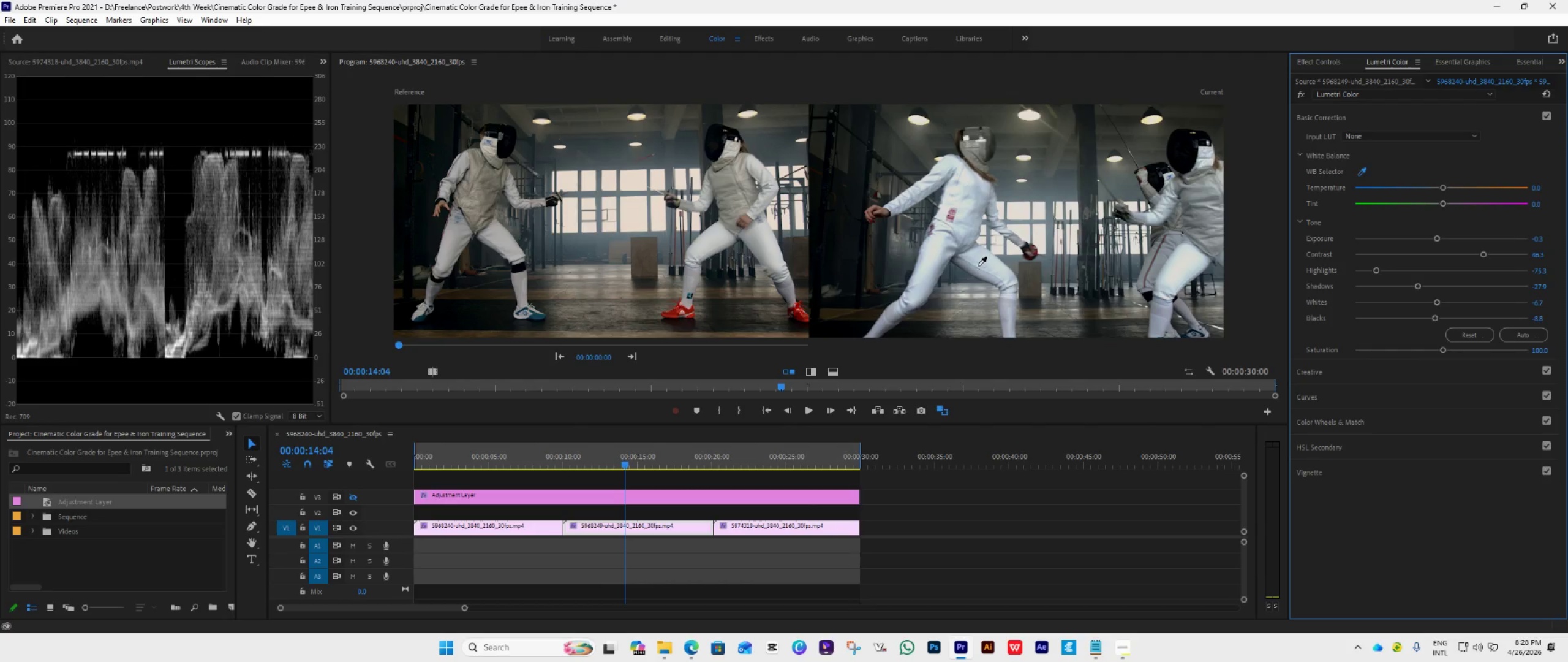 
left_click([981, 259])
 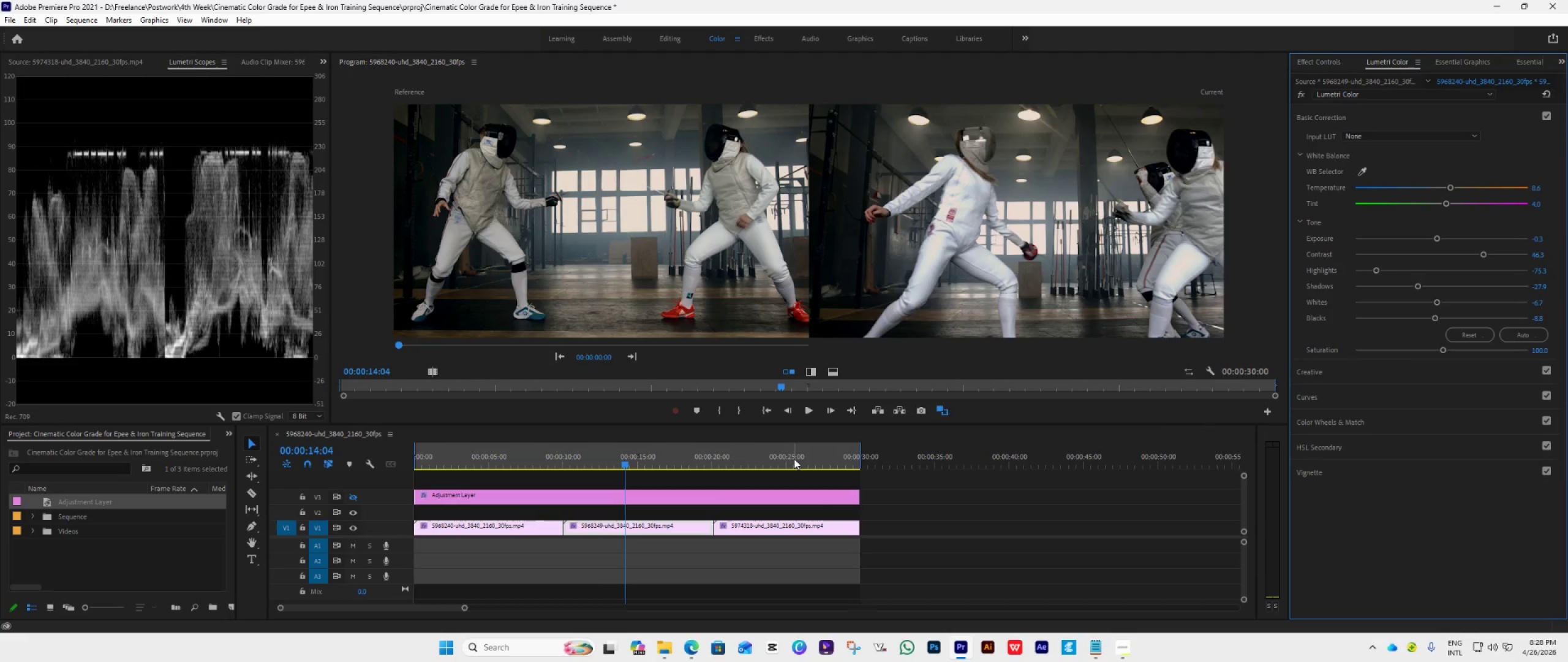 
left_click([794, 458])
 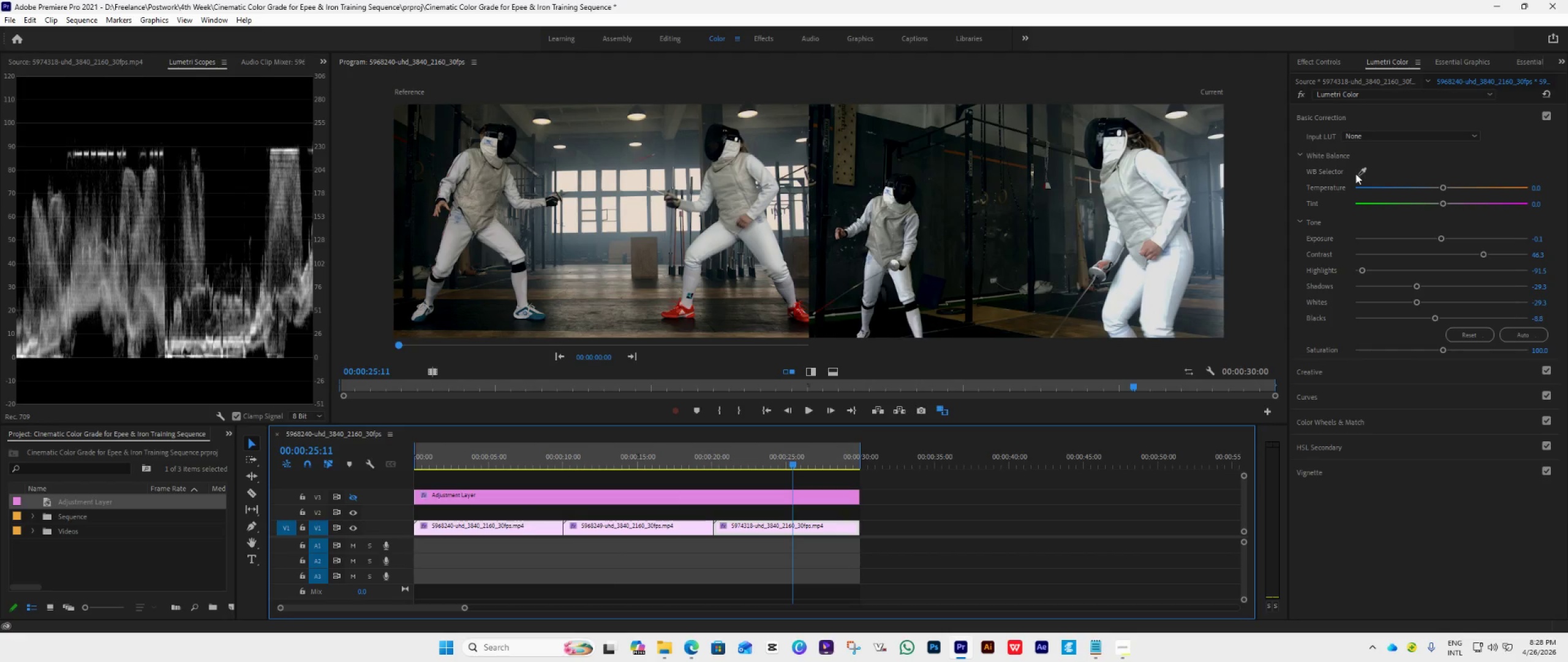 
left_click([1363, 175])
 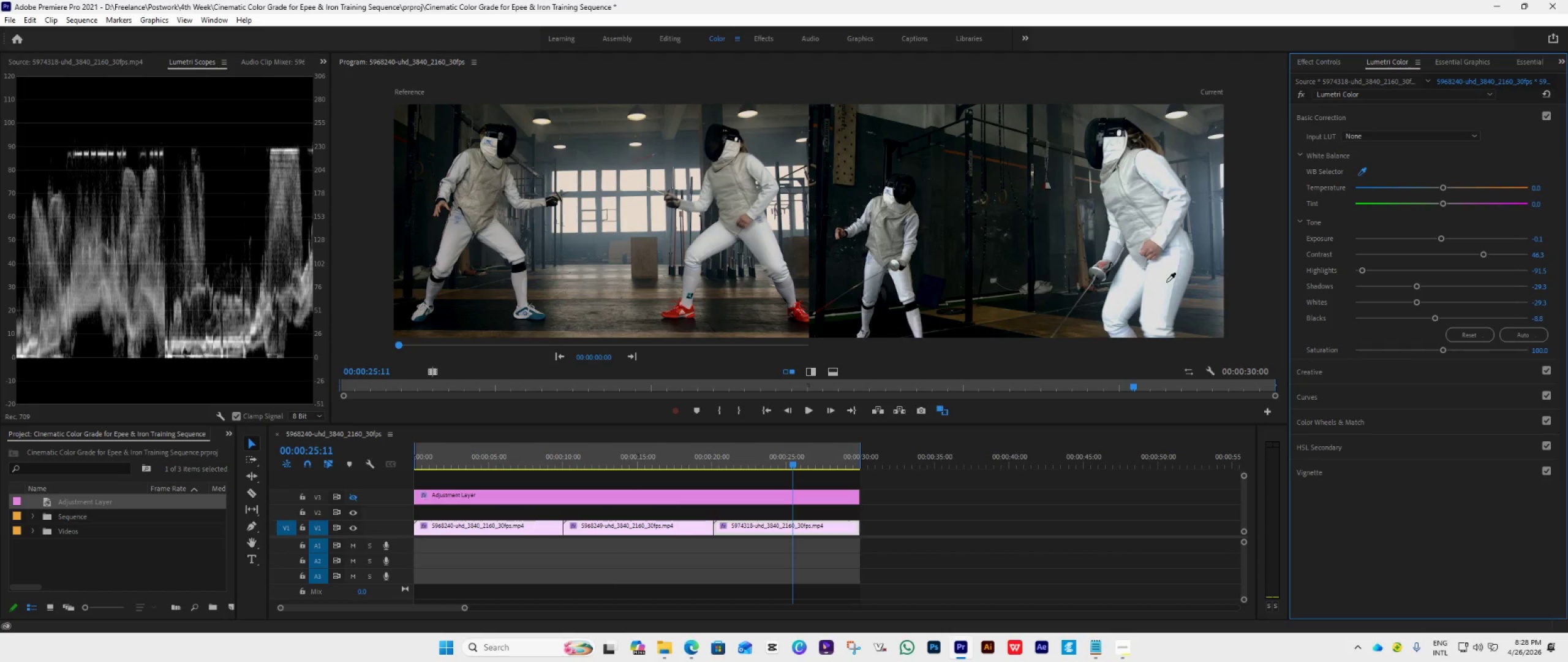 
left_click([1163, 282])
 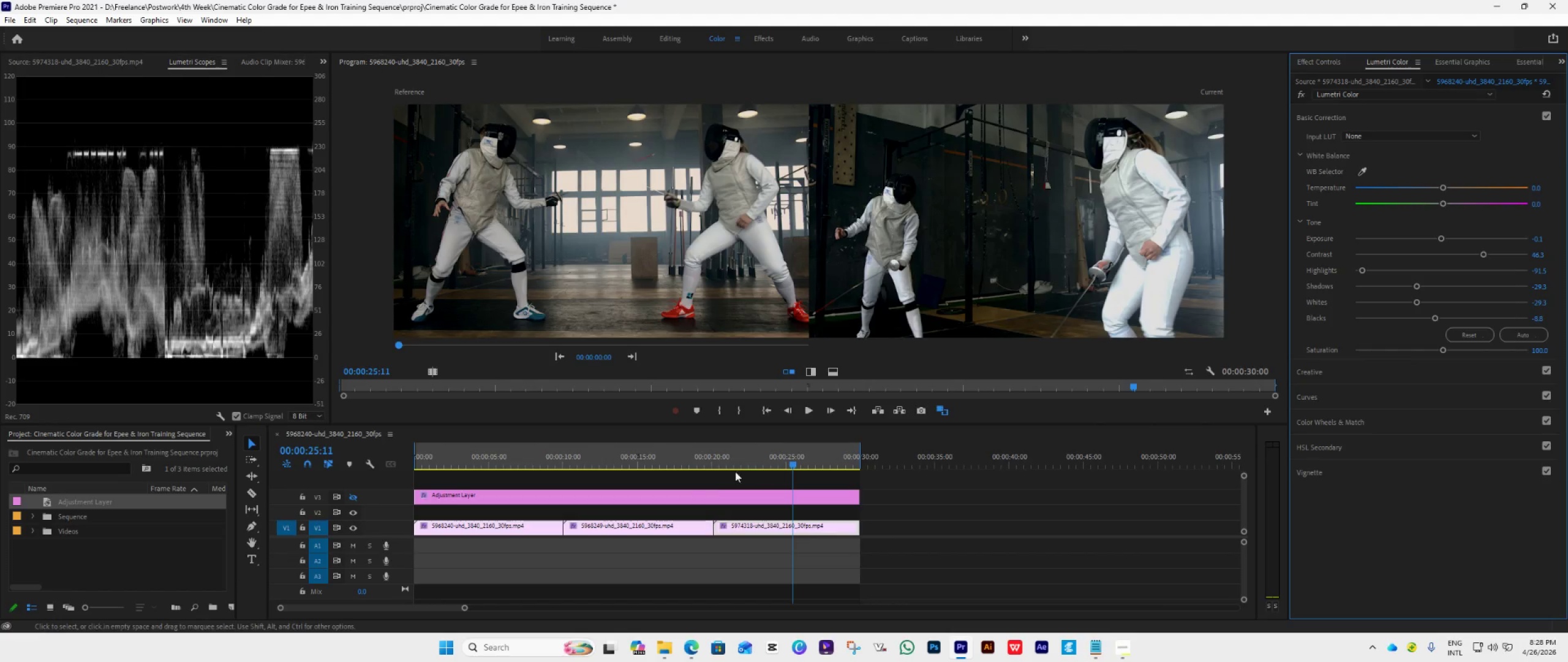 
left_click([602, 463])
 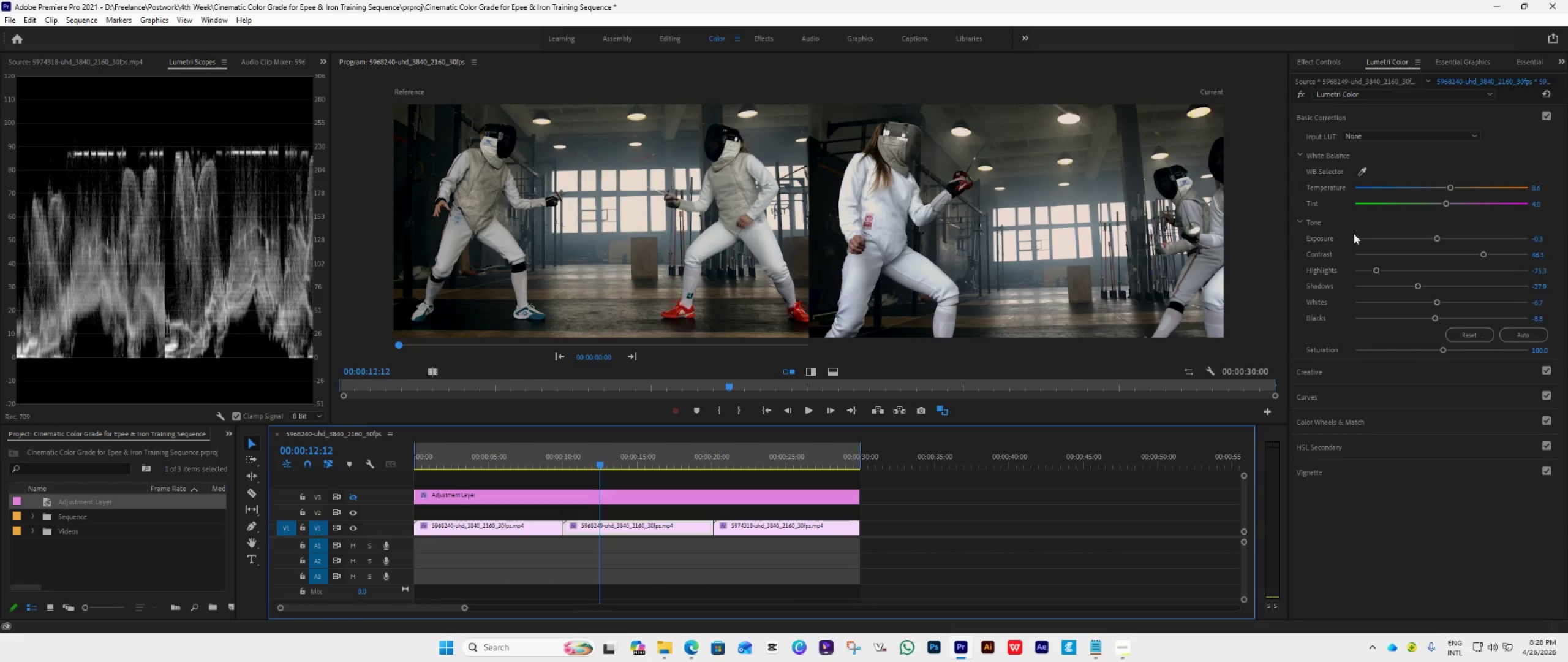 
left_click([1352, 118])
 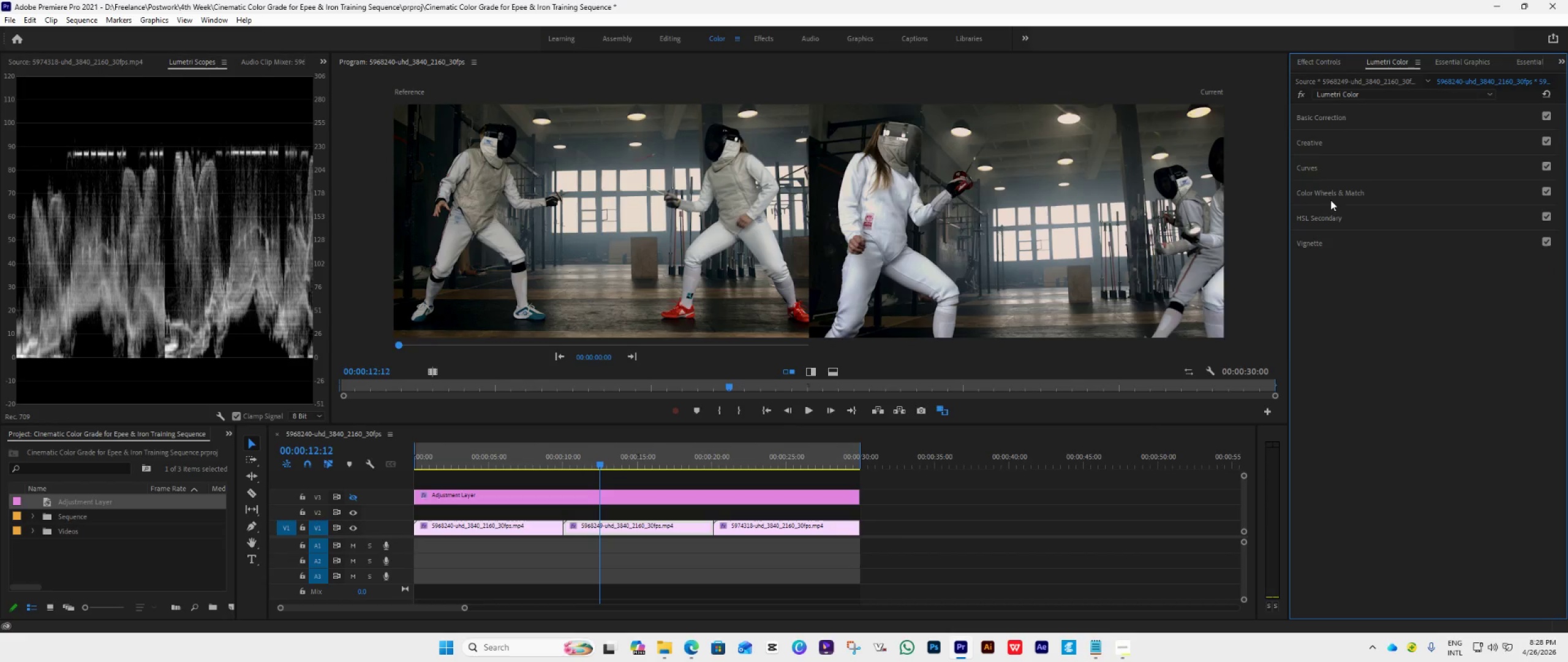 
left_click([1340, 194])
 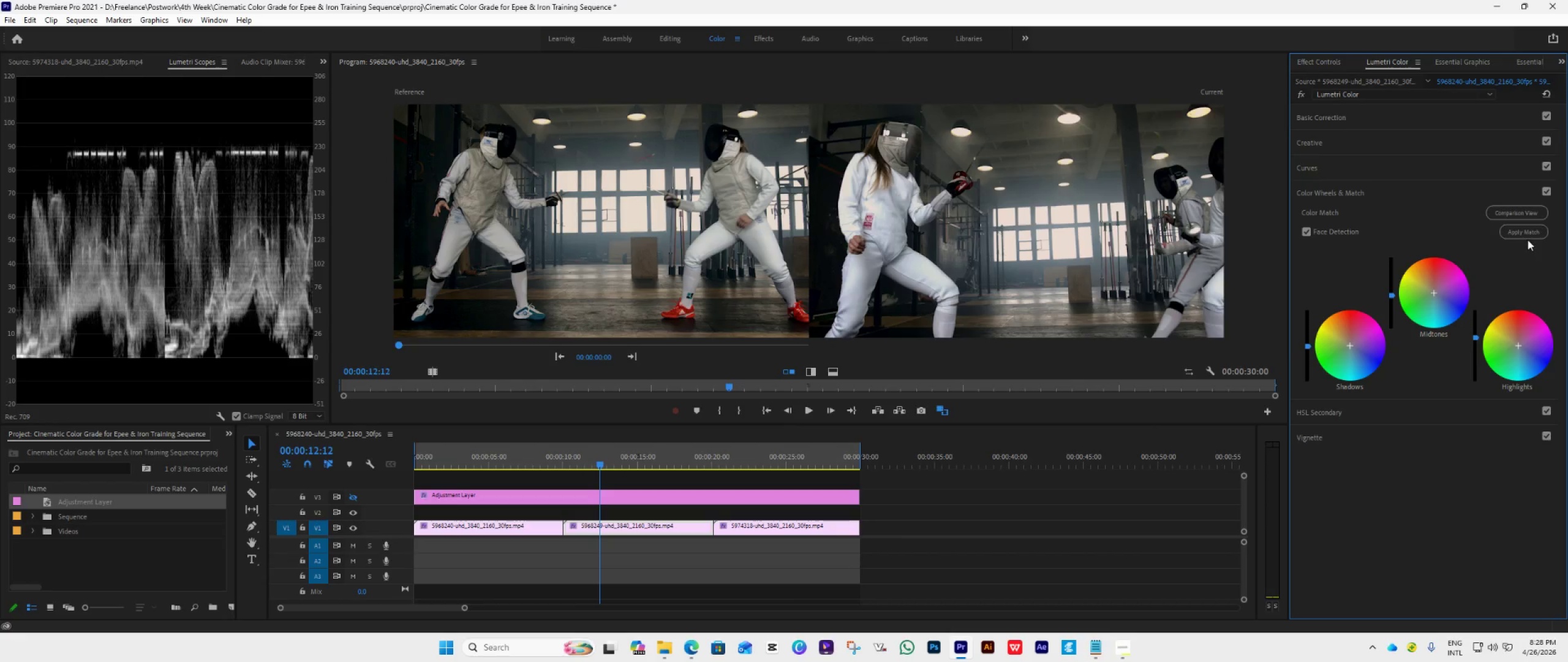 
left_click([1530, 235])
 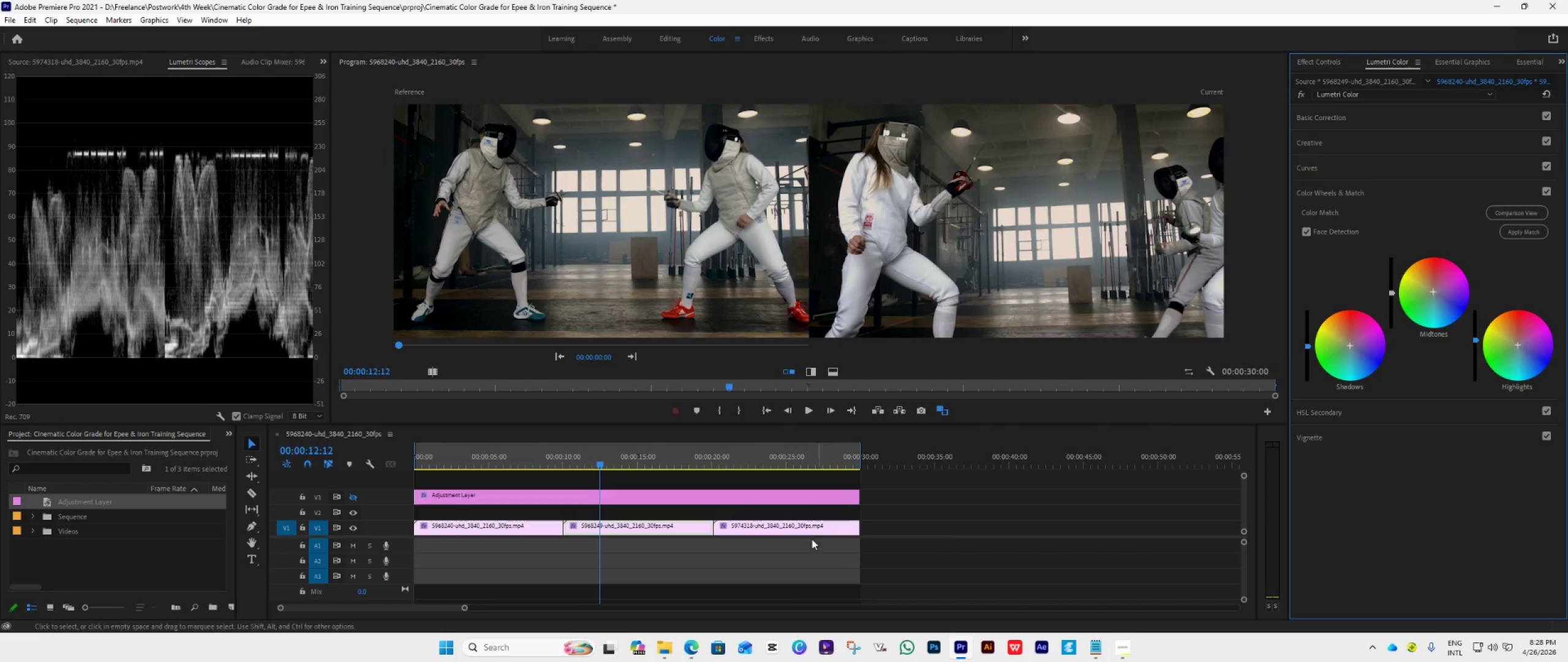 
left_click([779, 465])
 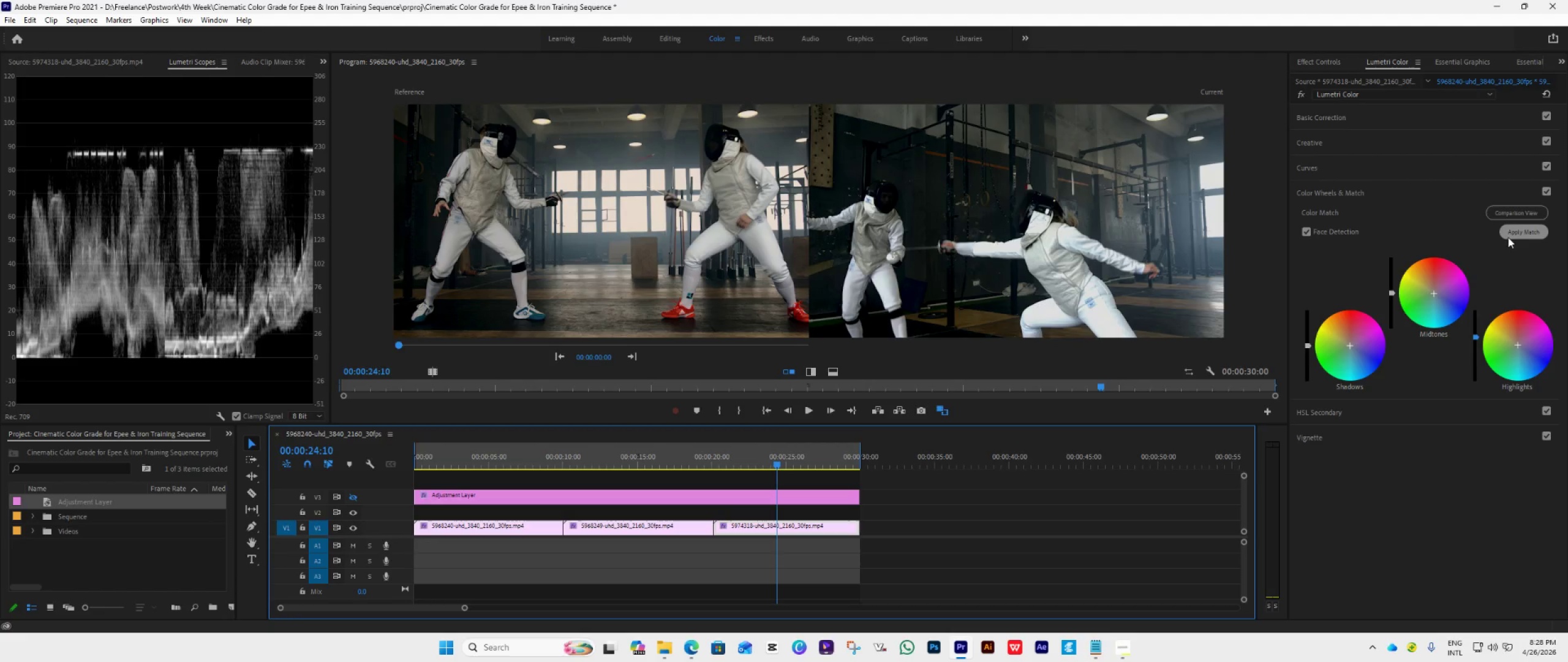 
left_click([1512, 232])
 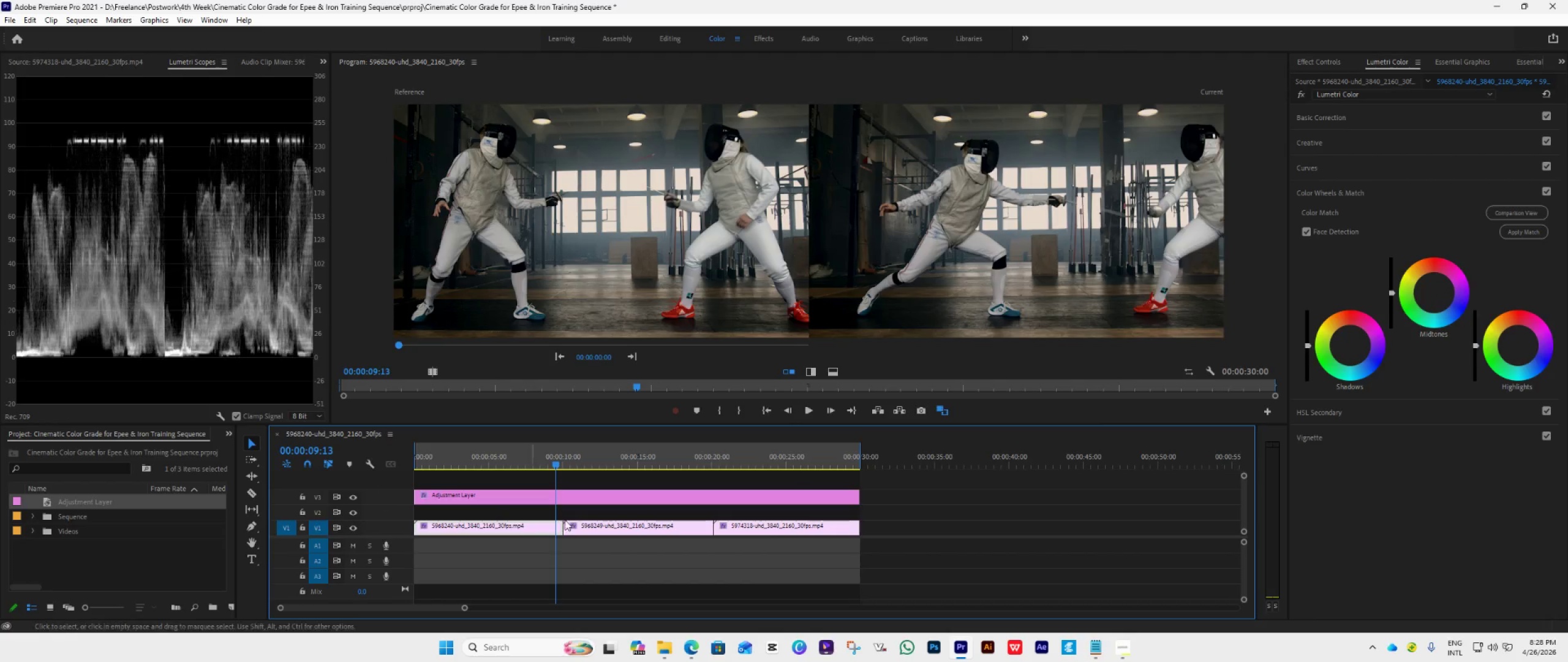 
wait(7.5)
 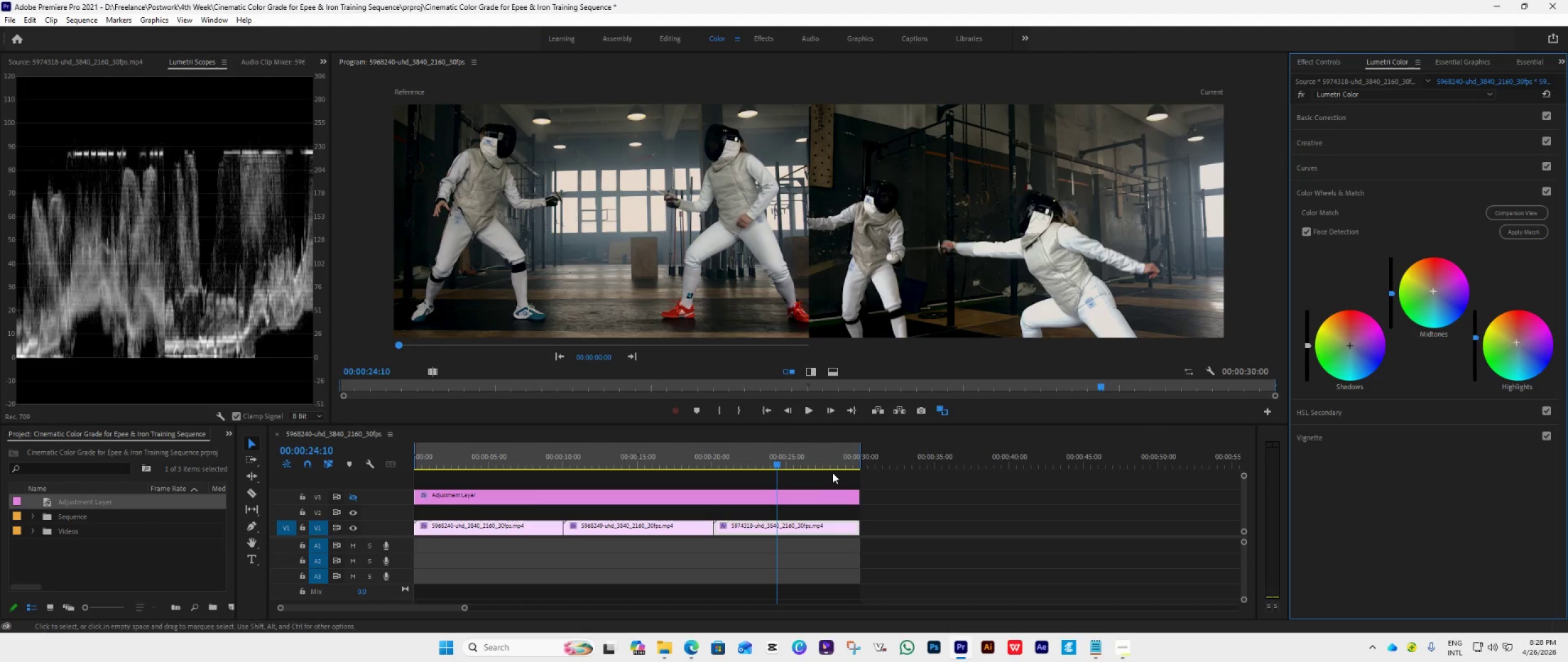 
left_click([706, 493])
 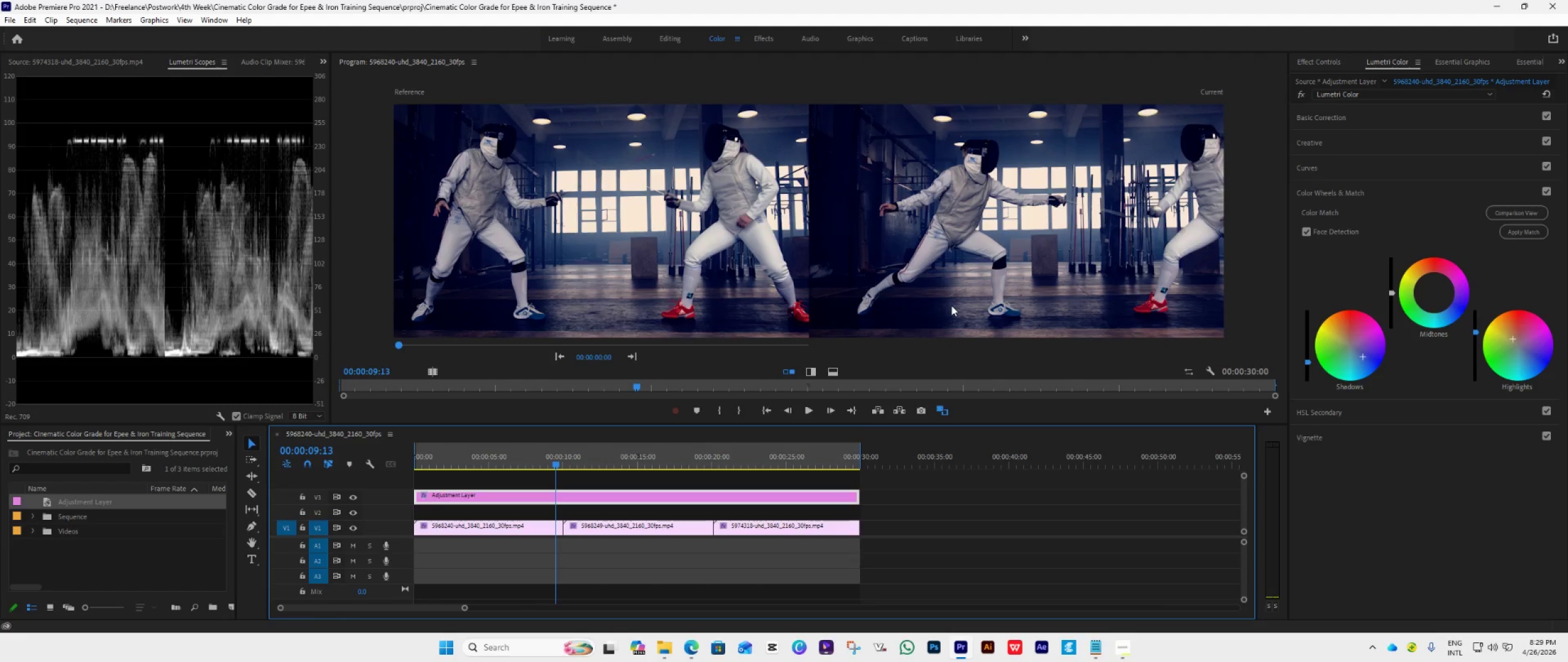 
wait(6.23)
 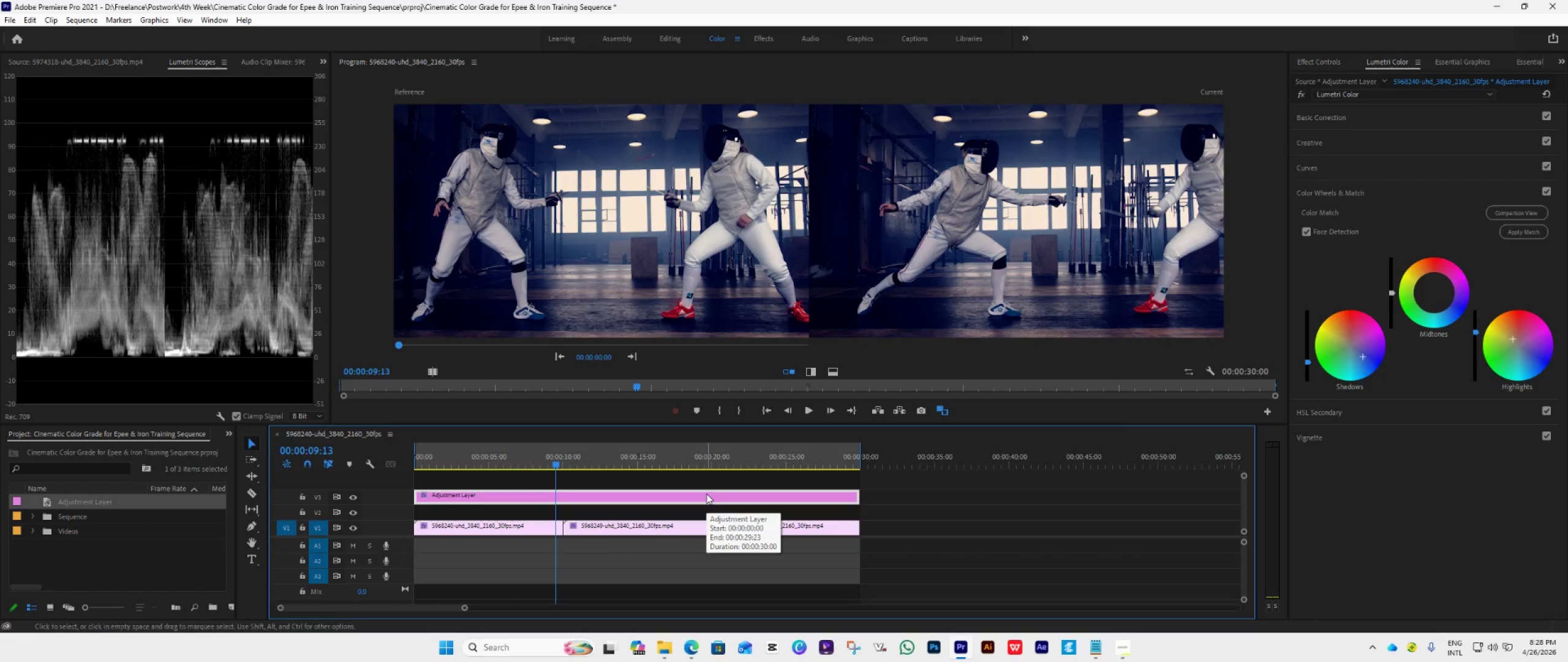 
left_click([1429, 113])
 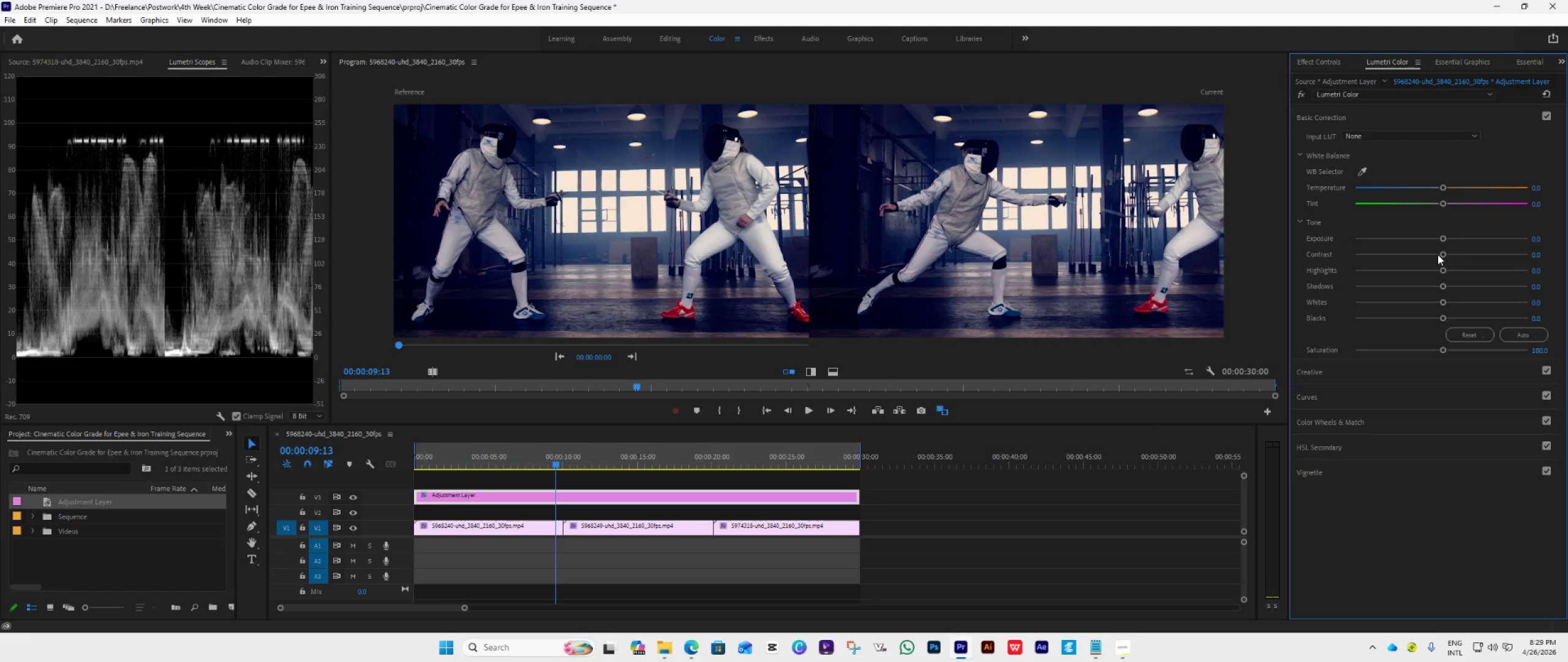 
left_click_drag(start_coordinate=[1441, 255], to_coordinate=[1453, 261])
 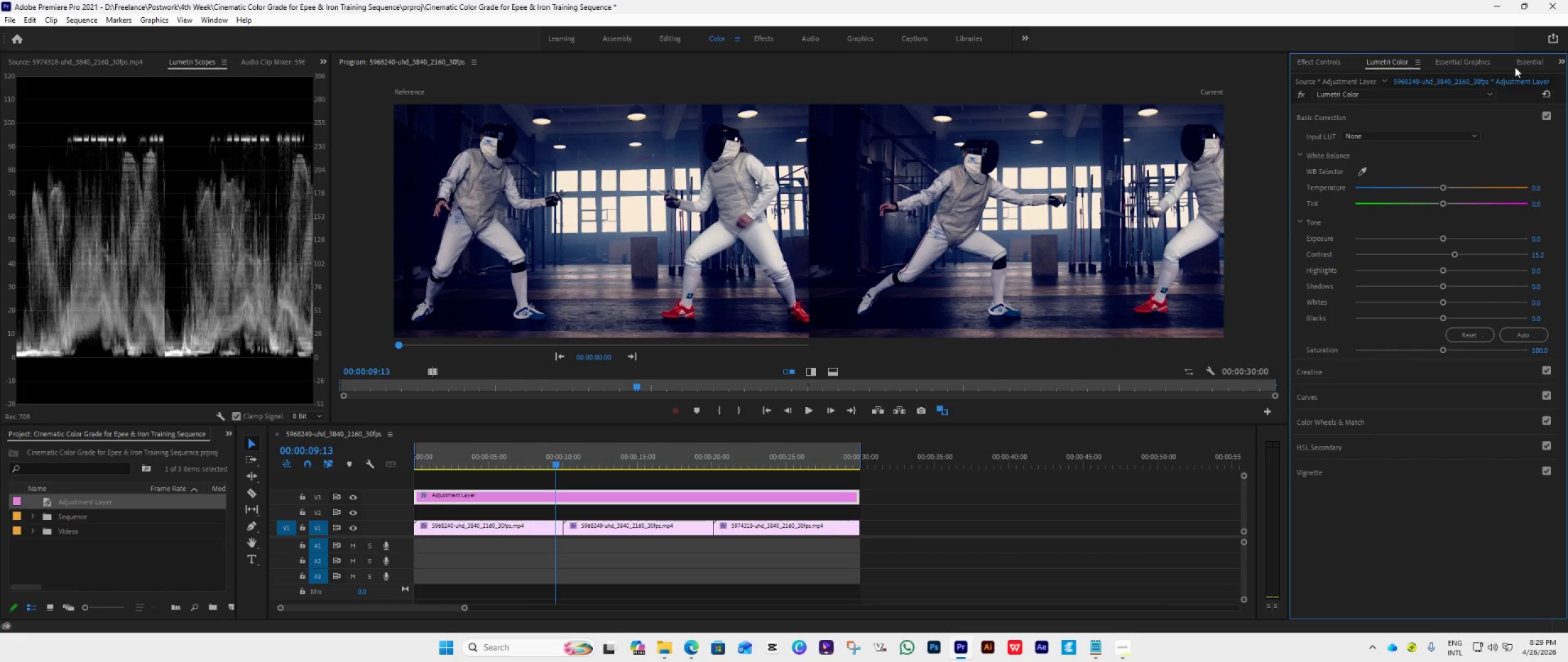 
wait(11.14)
 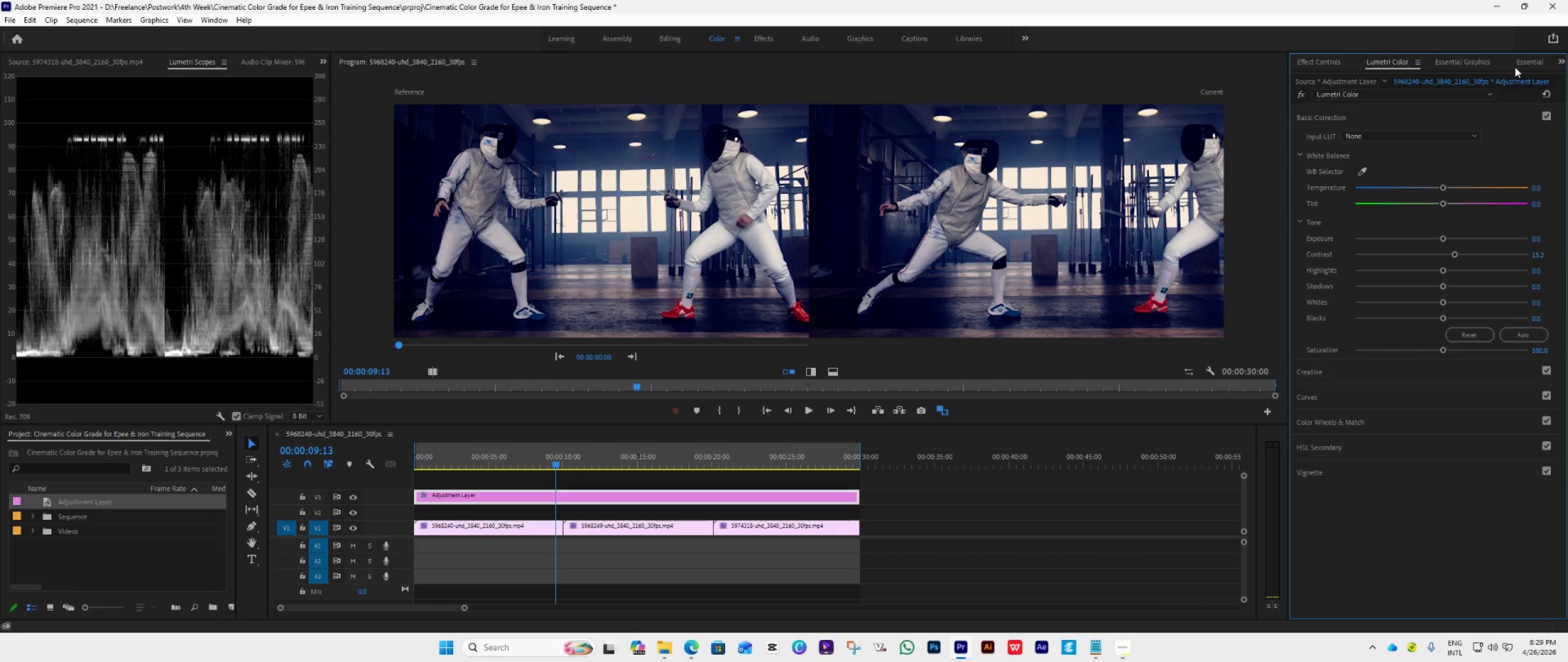 
key(Control+ControlLeft)
 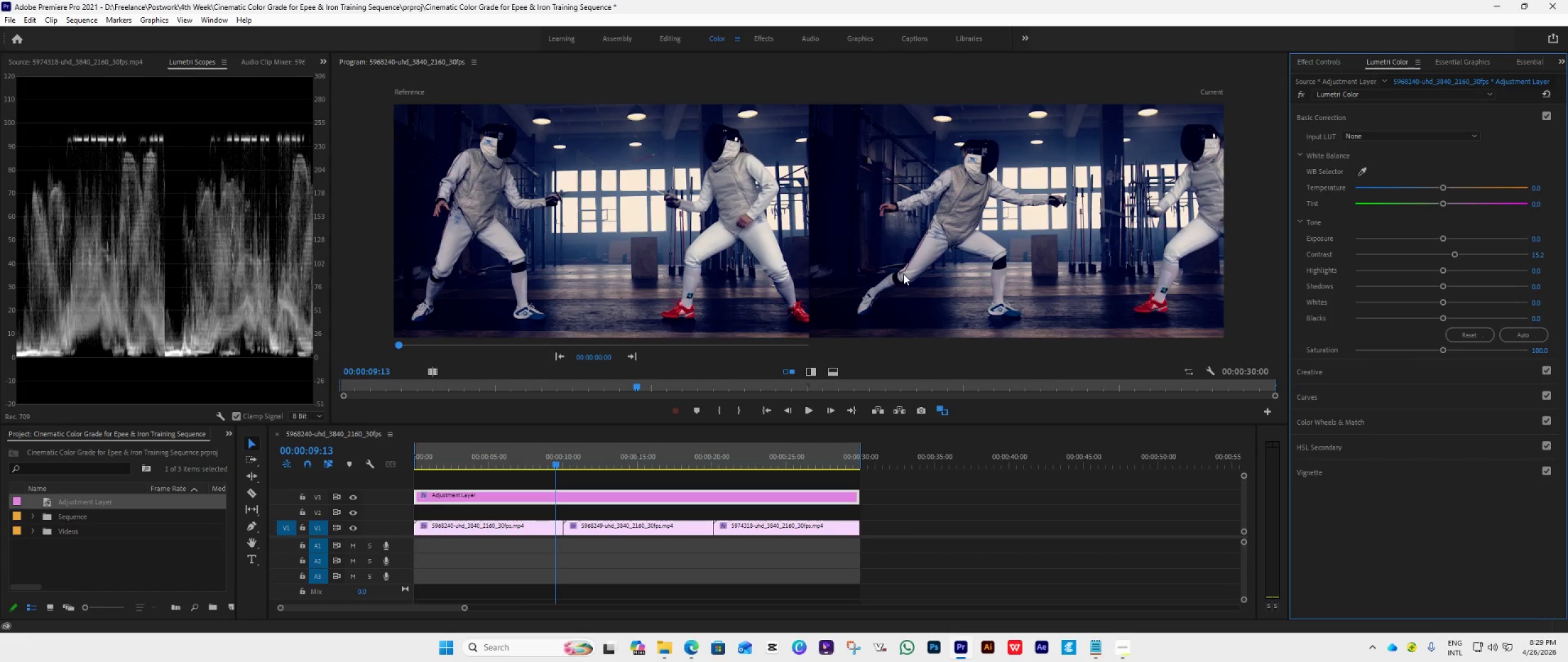 
key(Control+S)
 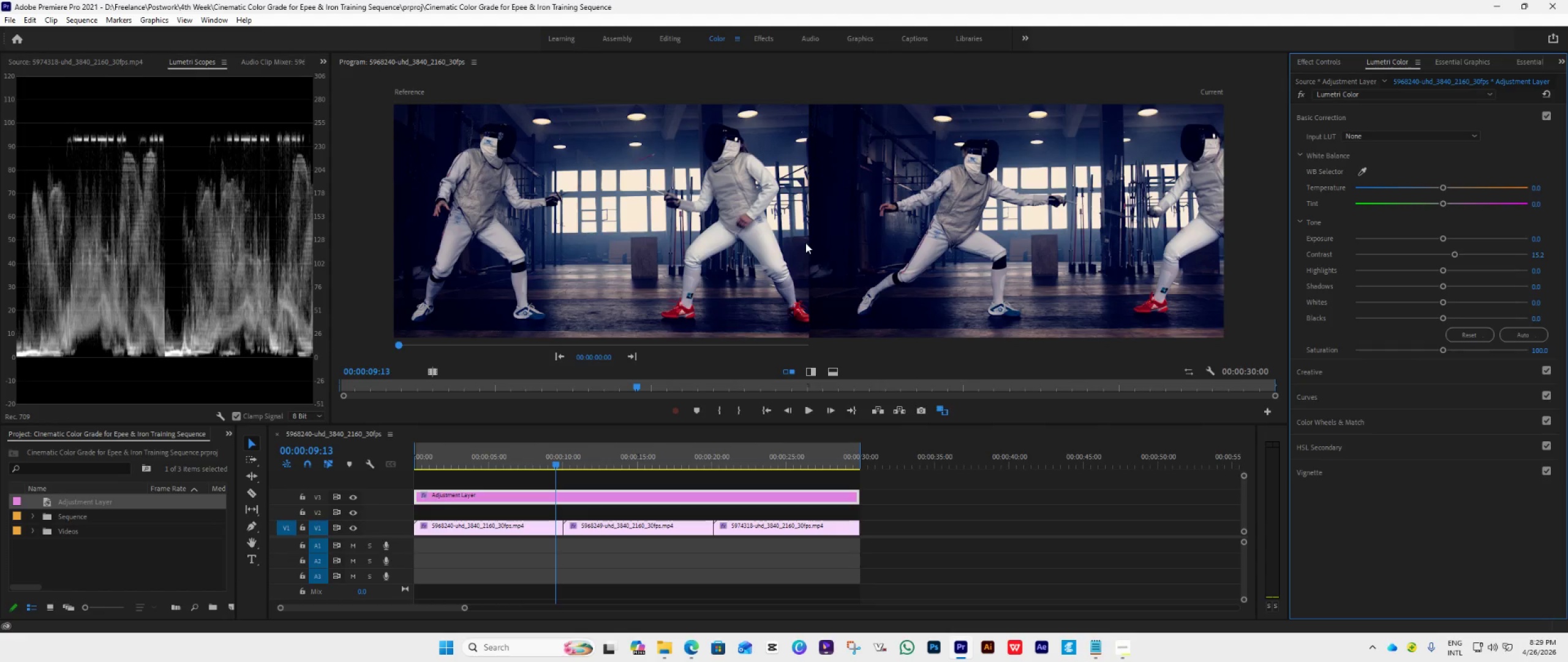 
wait(9.31)
 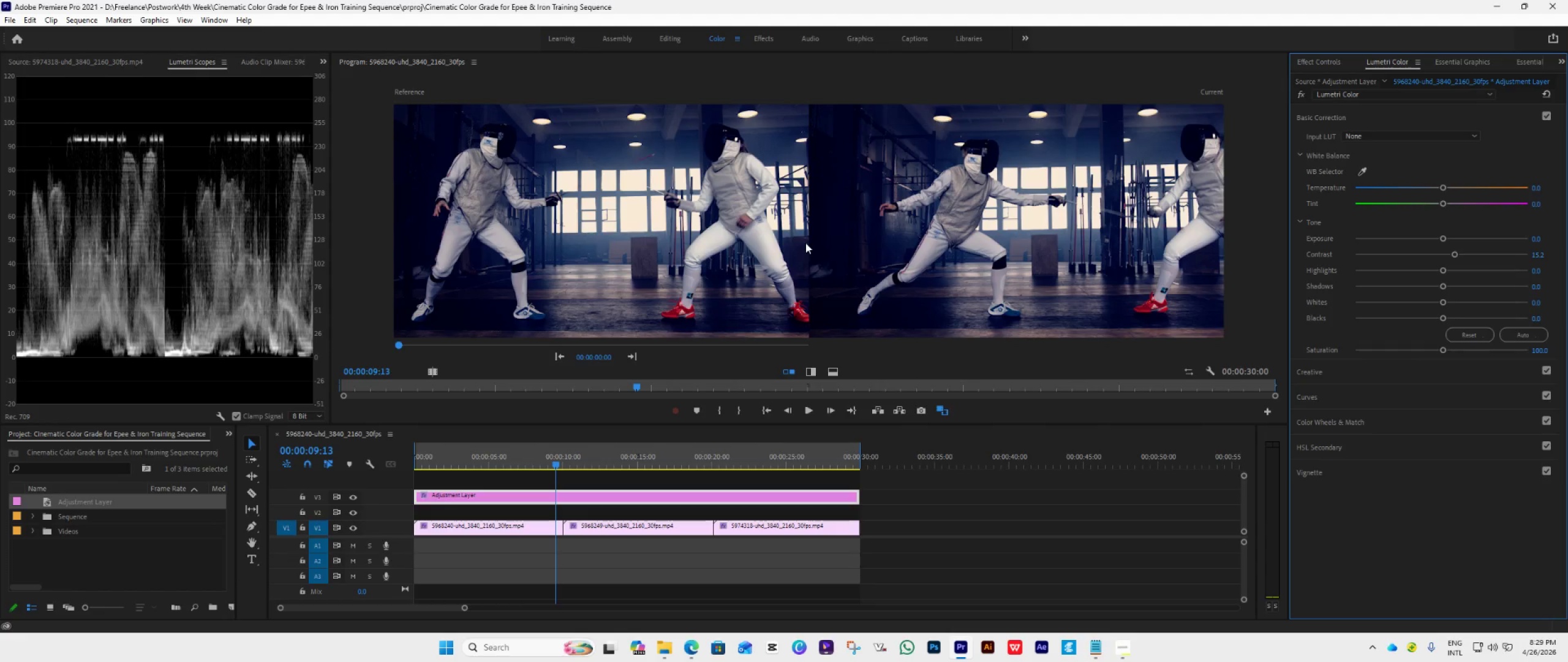 
left_click([1334, 120])
 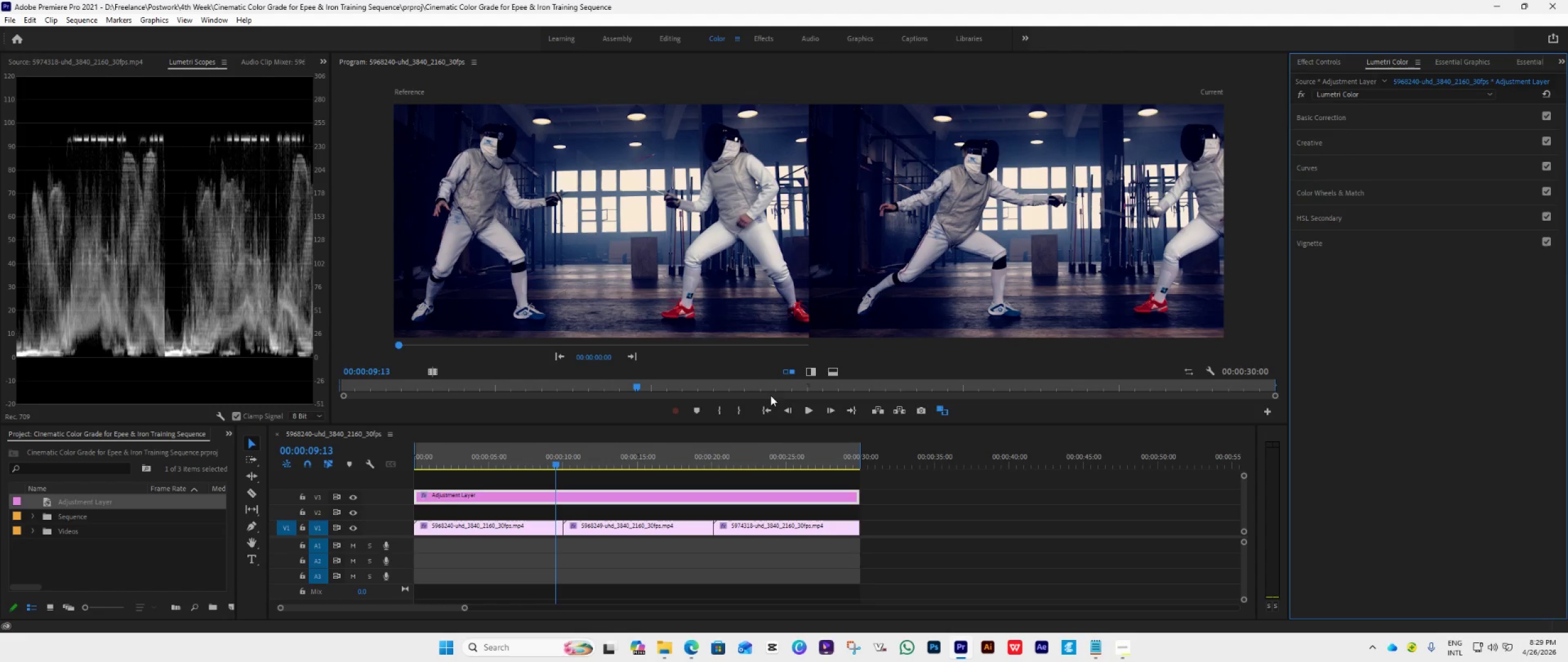 
left_click([942, 413])
 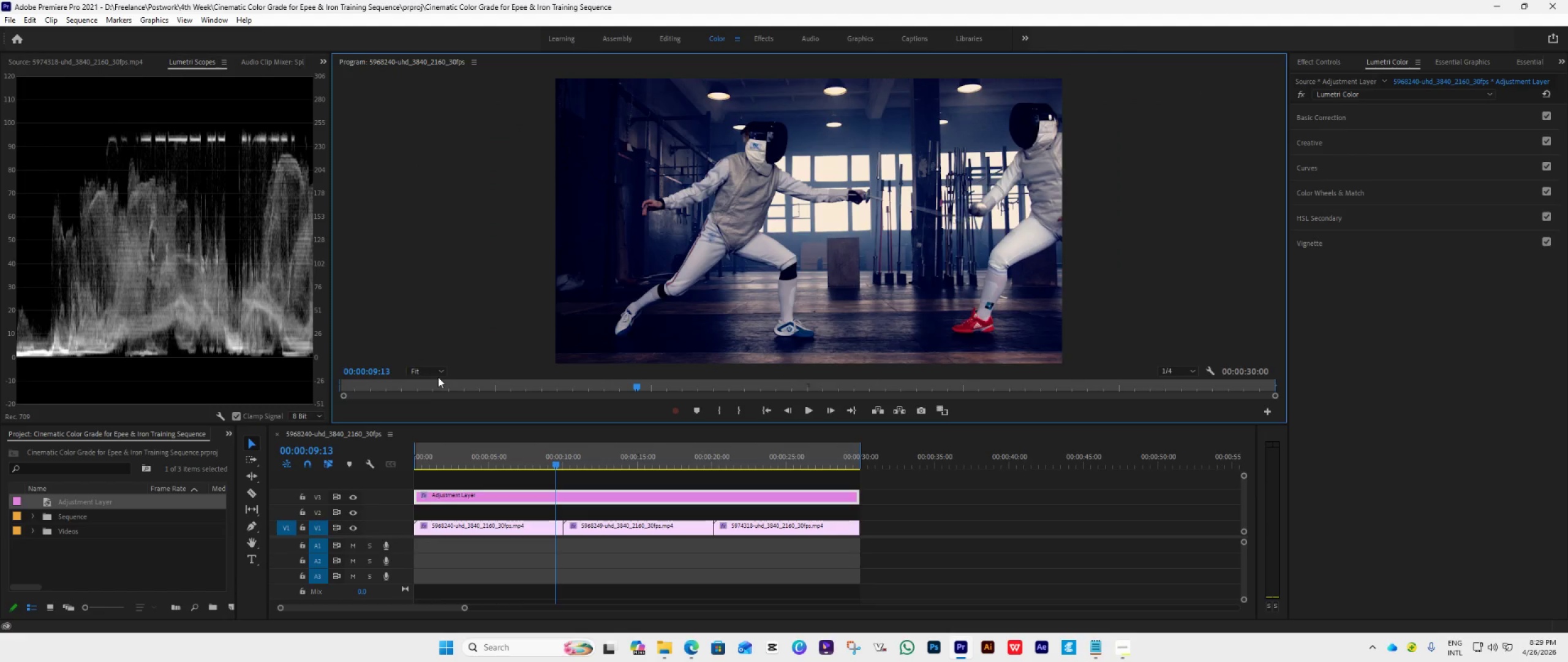 
left_click([433, 372])
 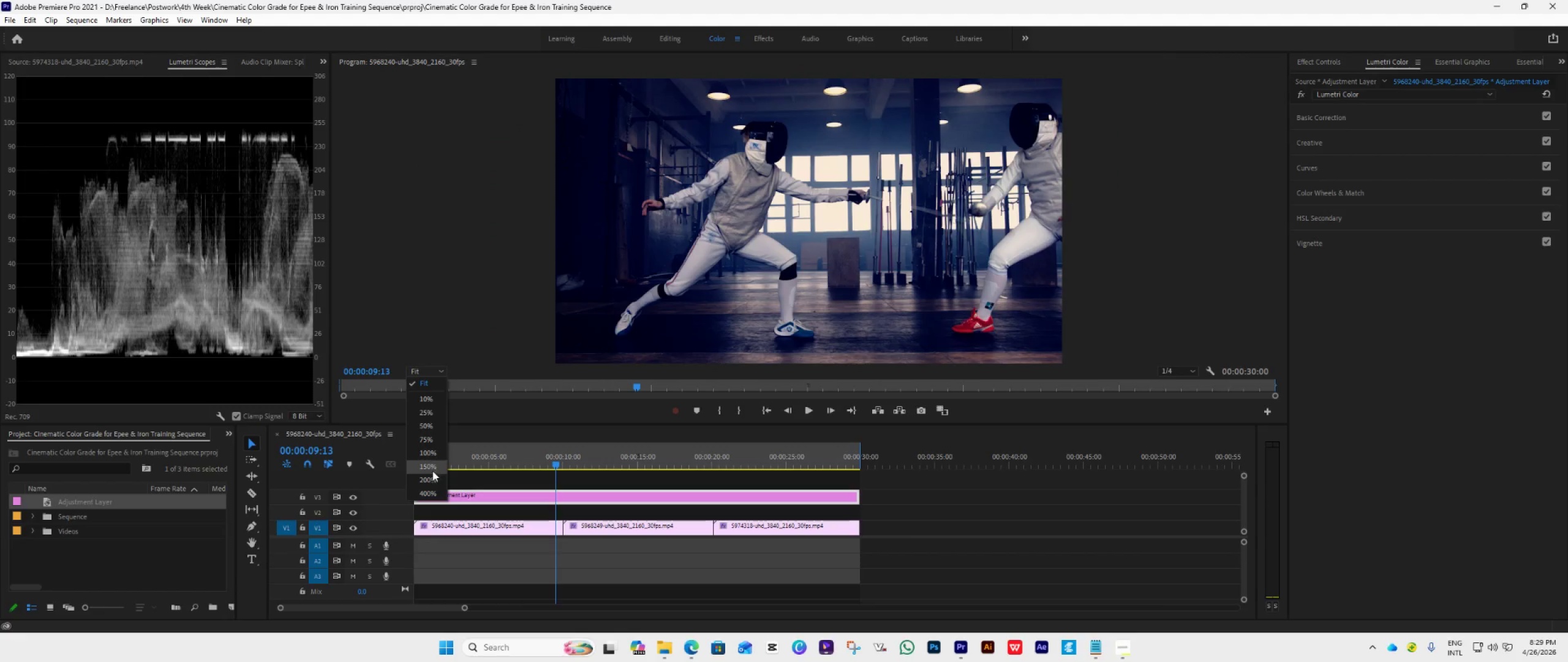 
left_click([426, 484])
 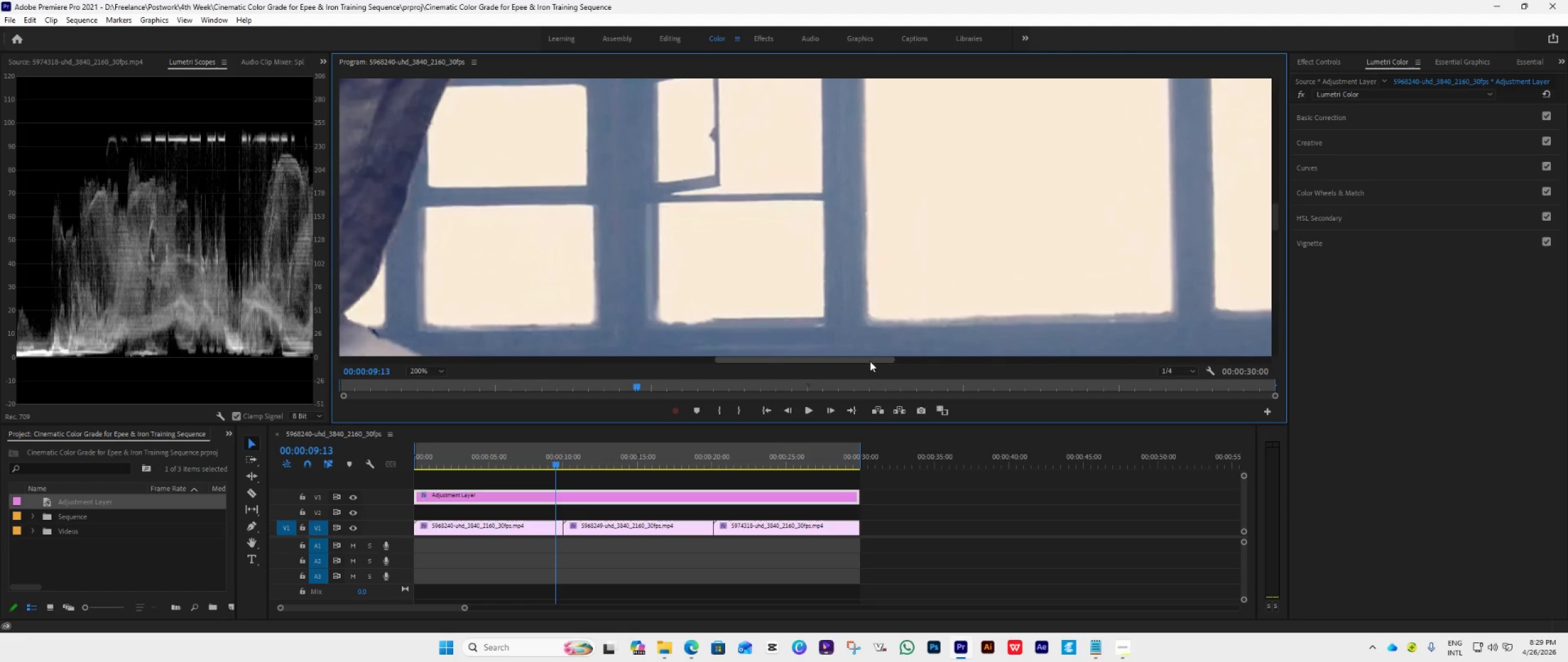 
left_click_drag(start_coordinate=[812, 359], to_coordinate=[687, 338])
 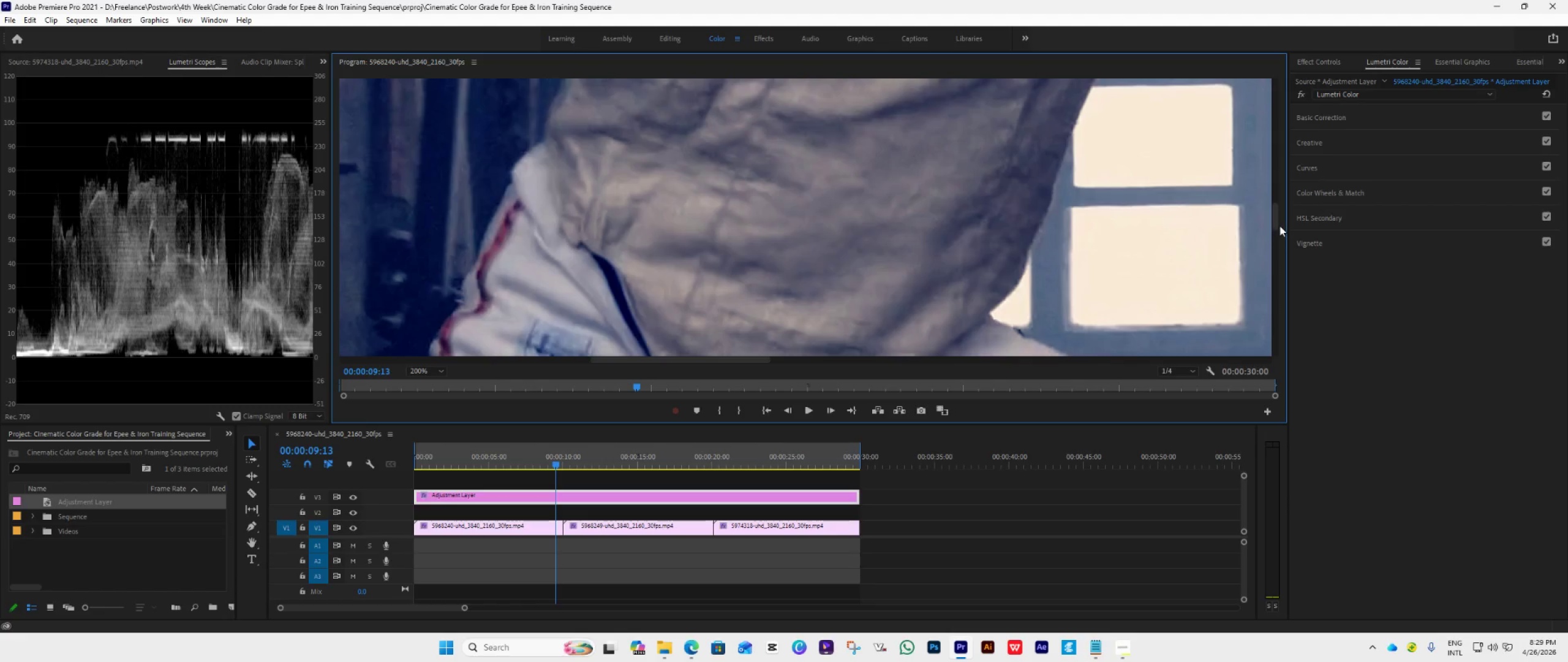 
left_click_drag(start_coordinate=[1276, 215], to_coordinate=[1280, 183])
 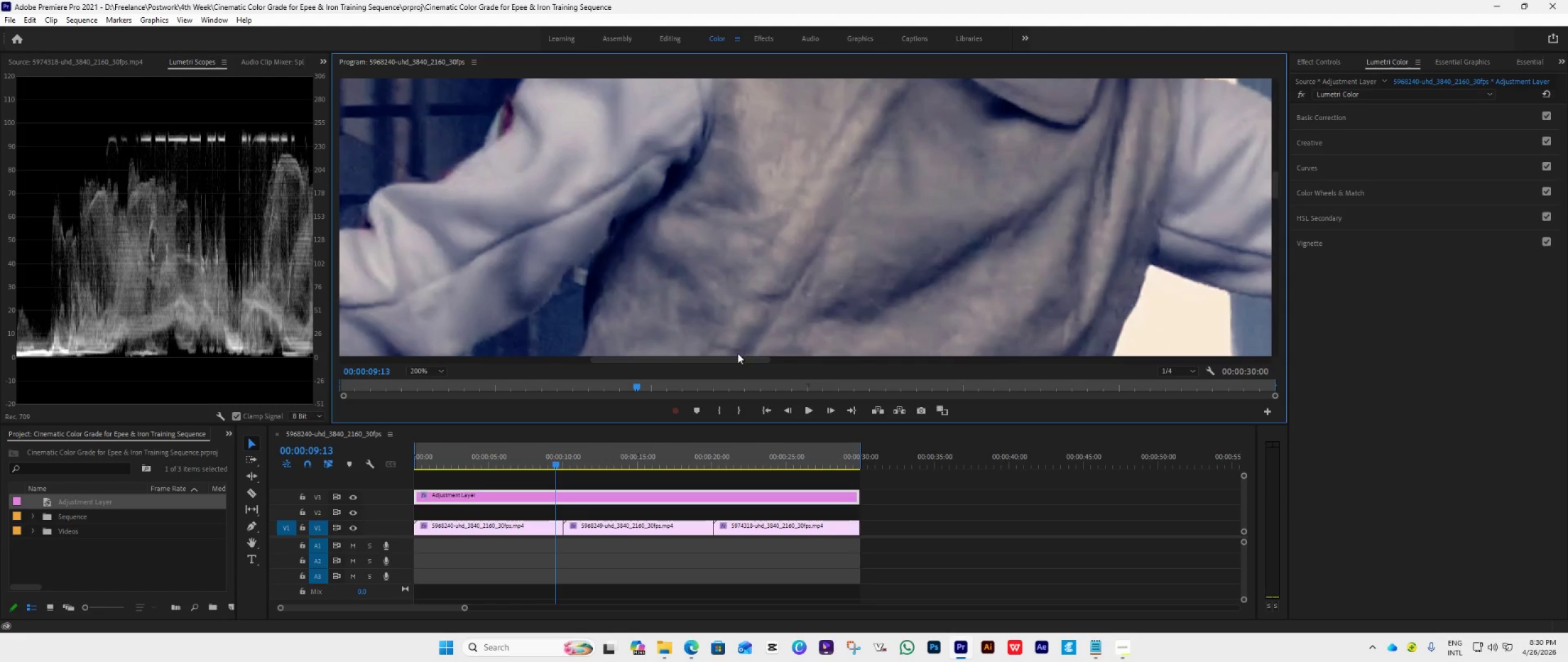 
left_click_drag(start_coordinate=[734, 359], to_coordinate=[616, 351])
 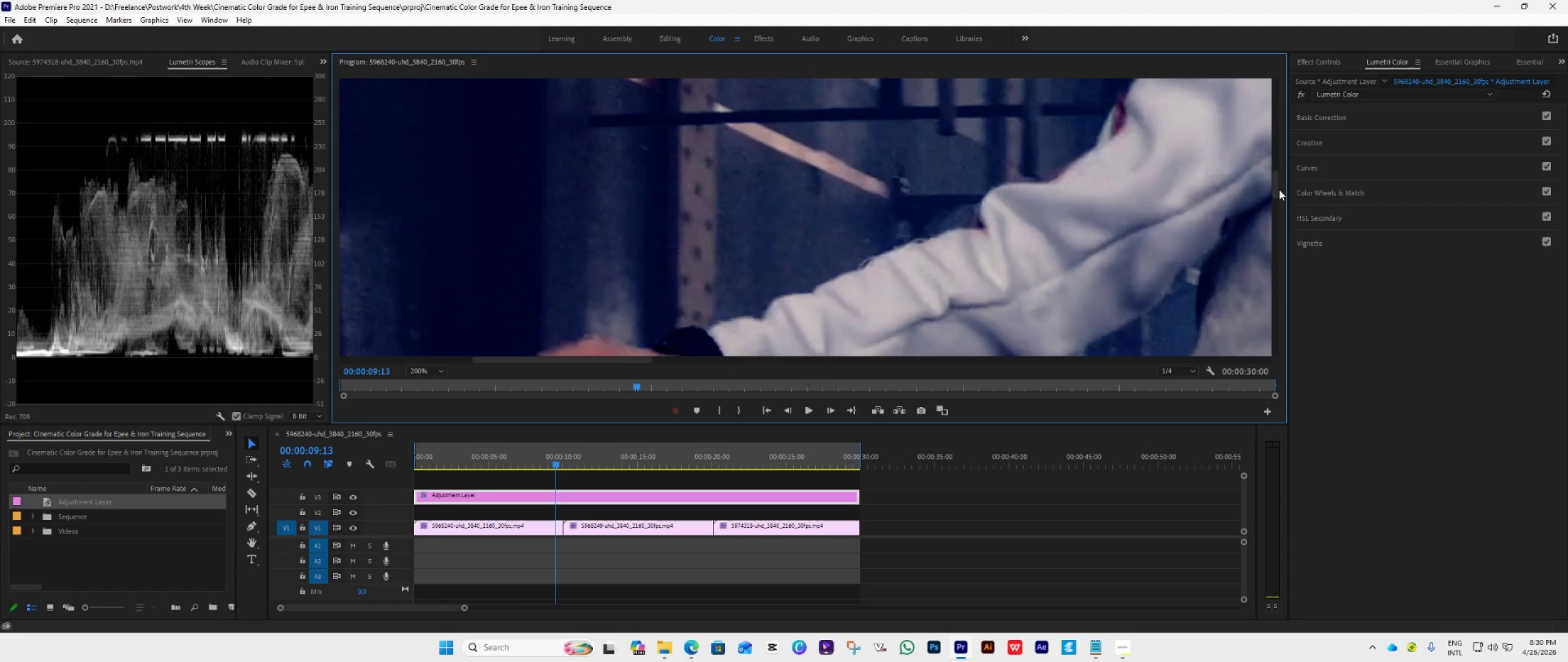 
left_click_drag(start_coordinate=[1275, 184], to_coordinate=[1268, 202])
 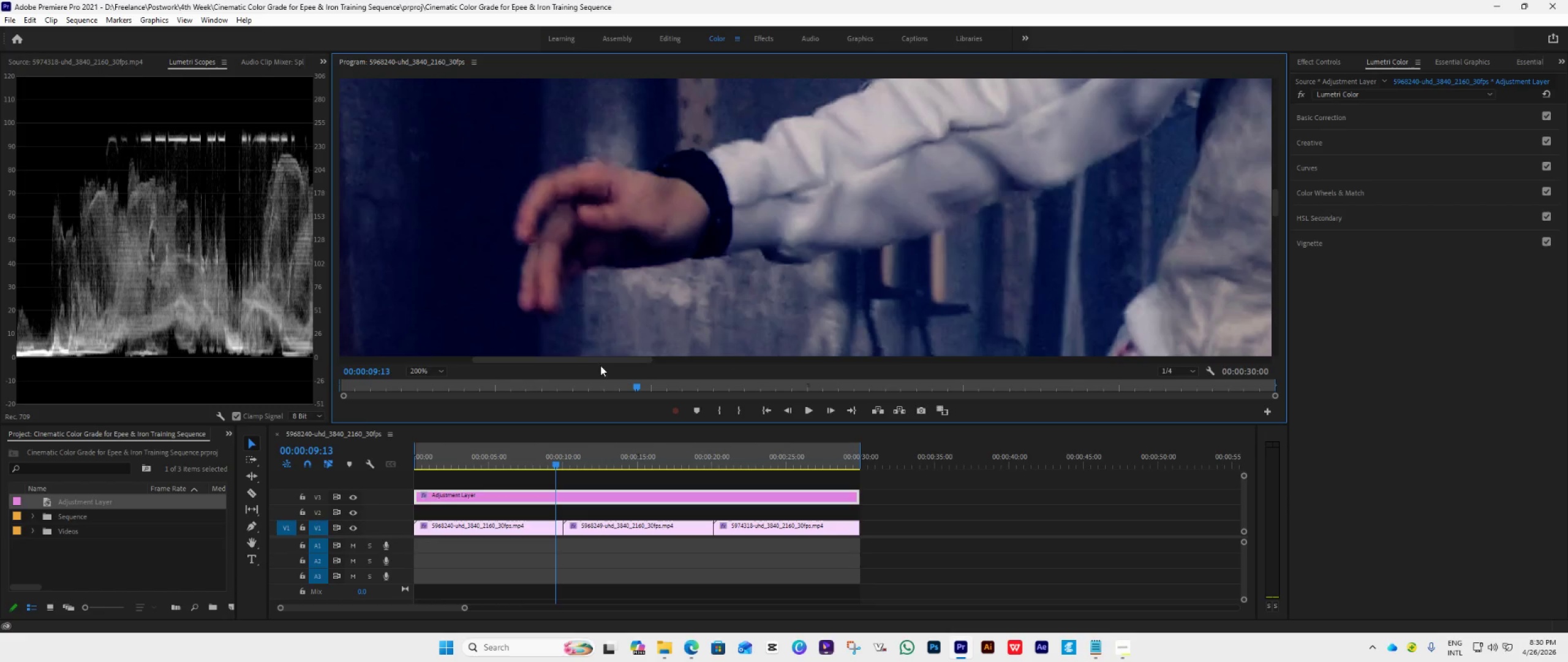 
left_click_drag(start_coordinate=[603, 360], to_coordinate=[592, 361])
 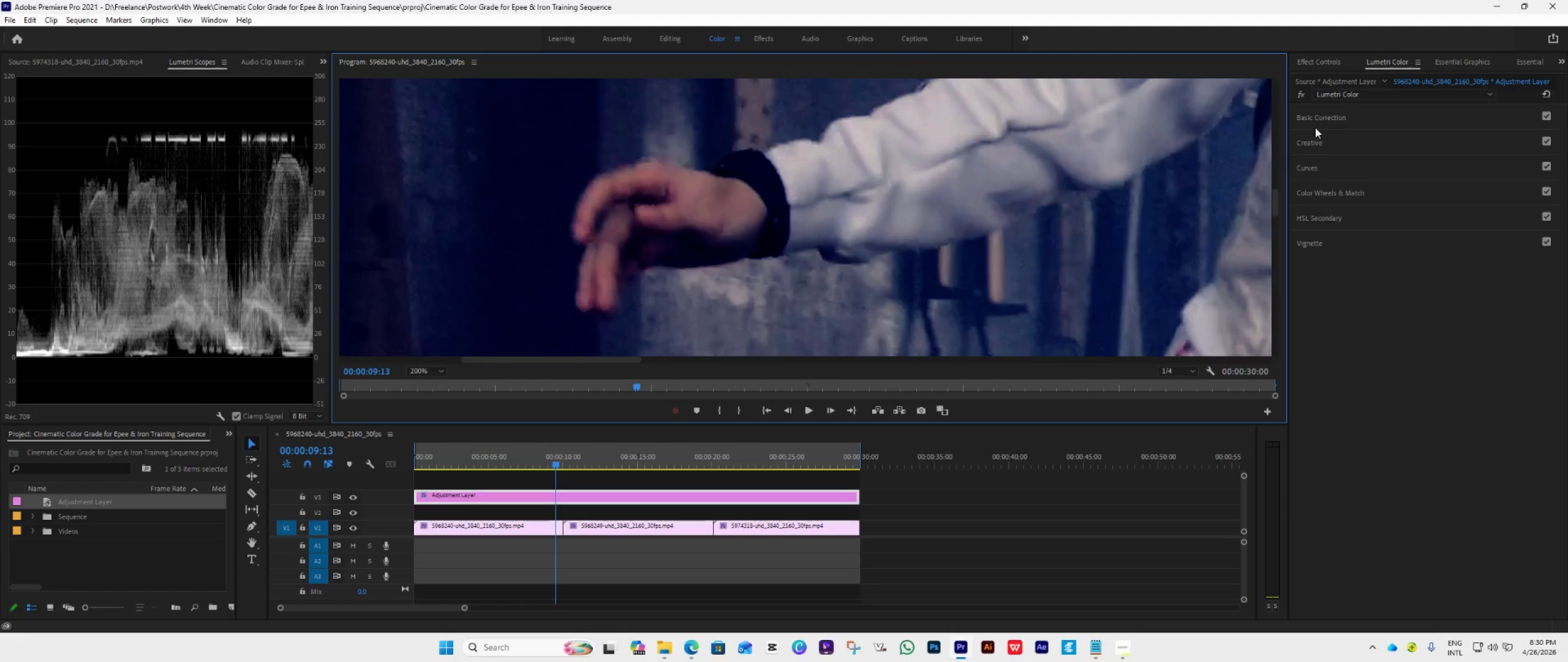 
wait(6.88)
 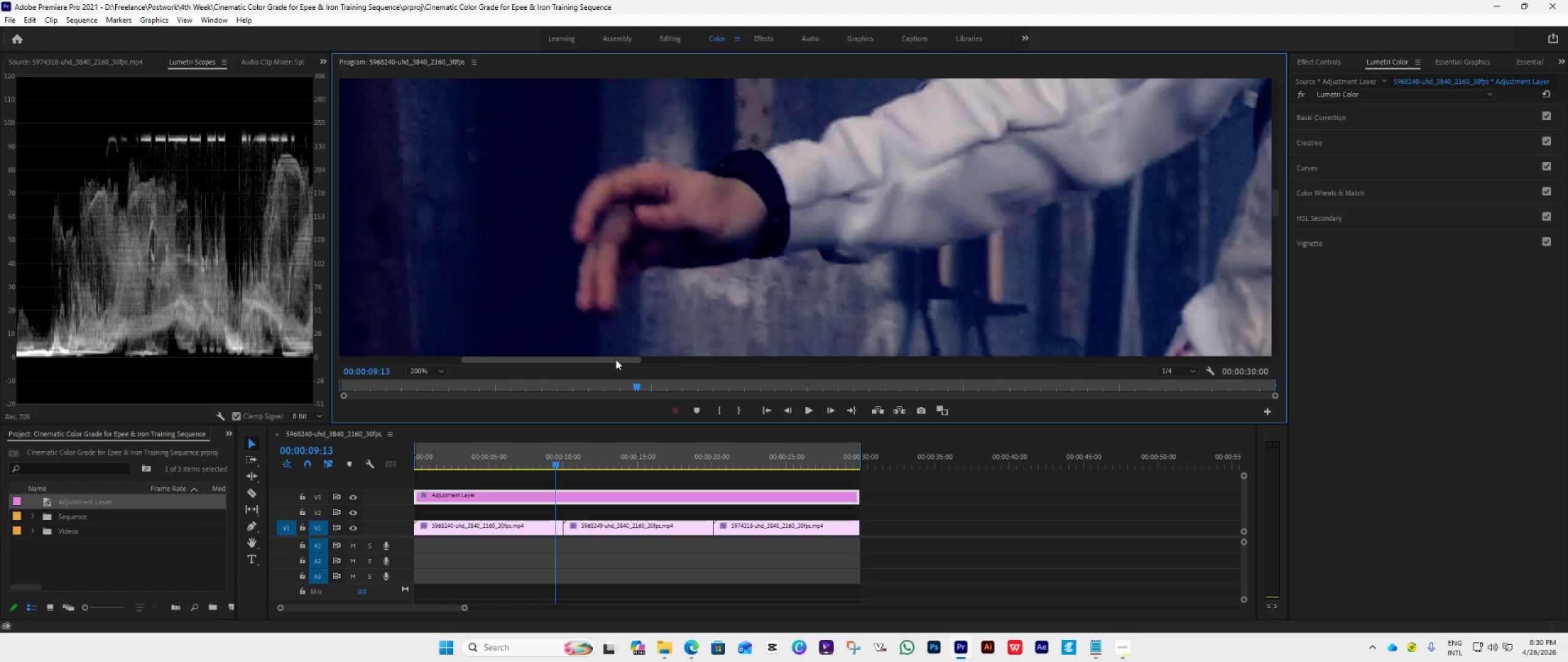 
left_click([349, 498])
 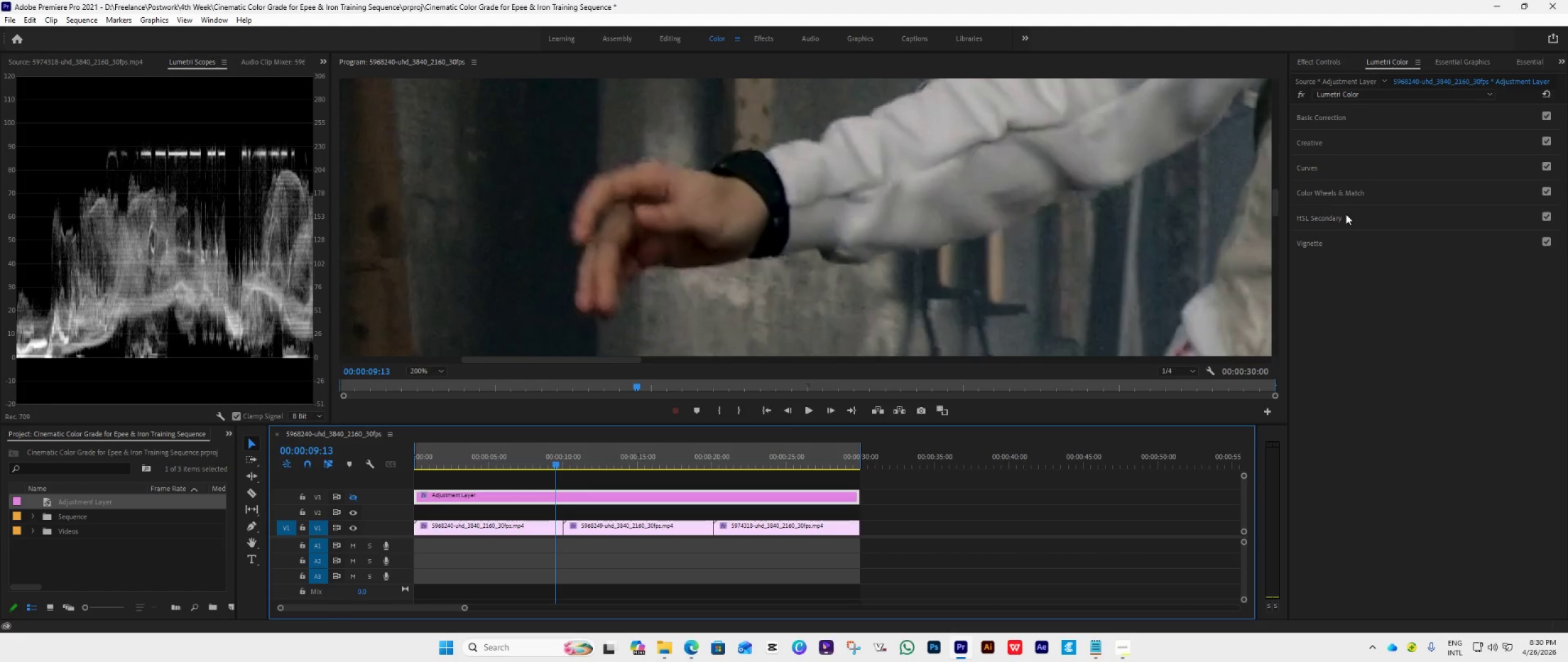 
left_click([1355, 116])
 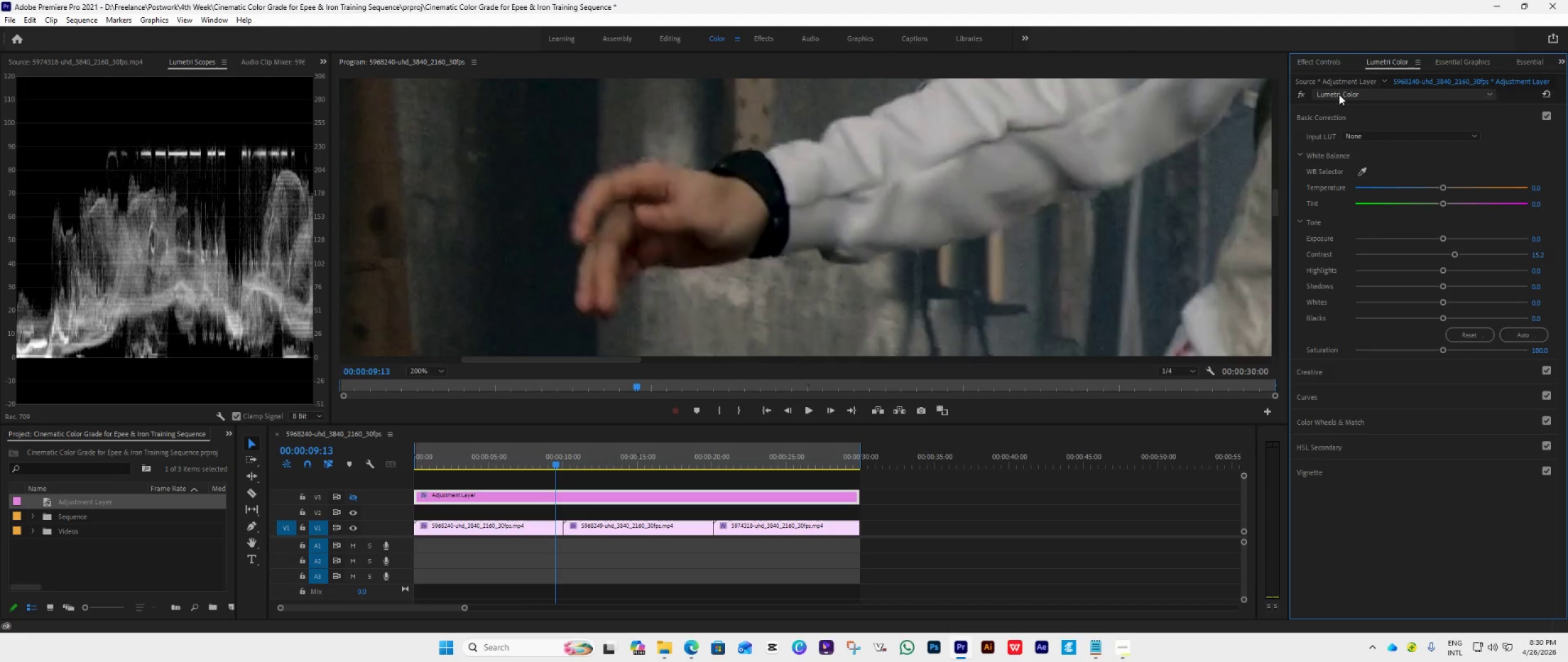 
left_click([1324, 66])
 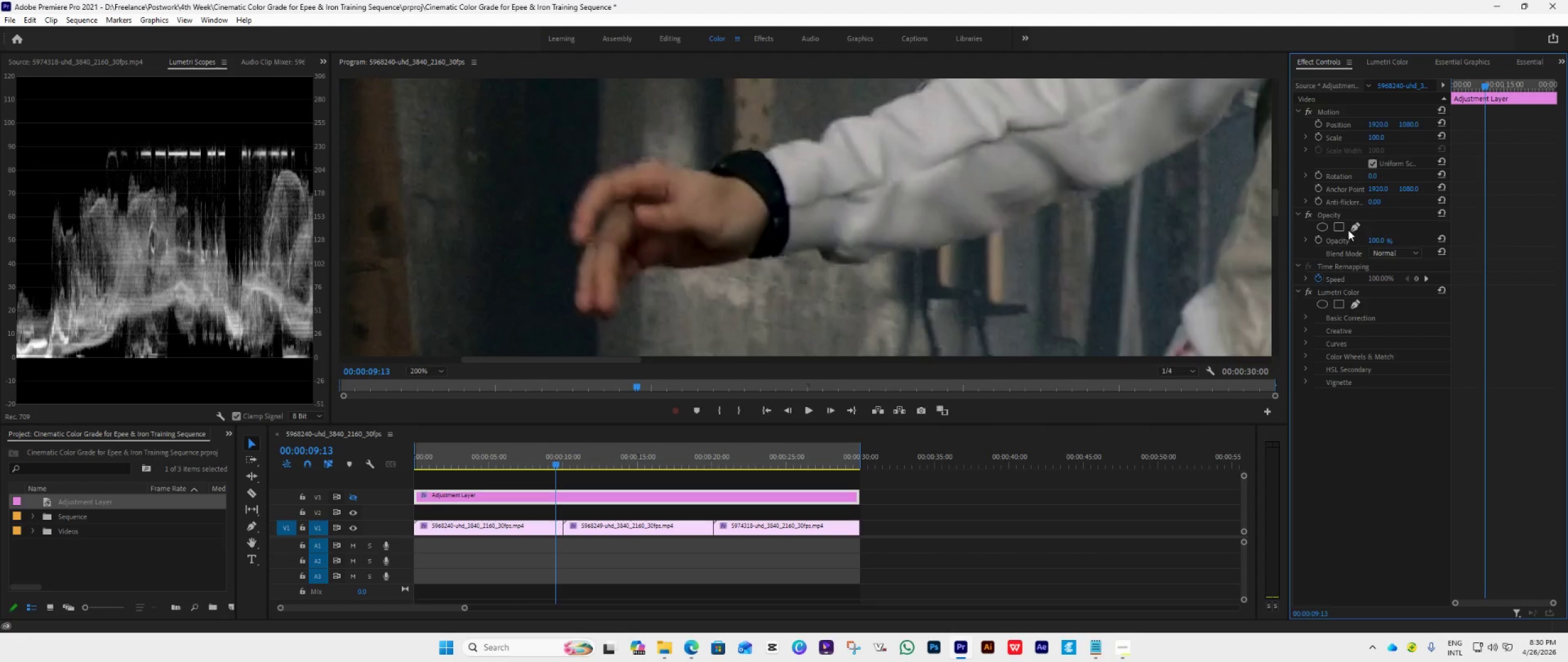 
left_click([1352, 229])
 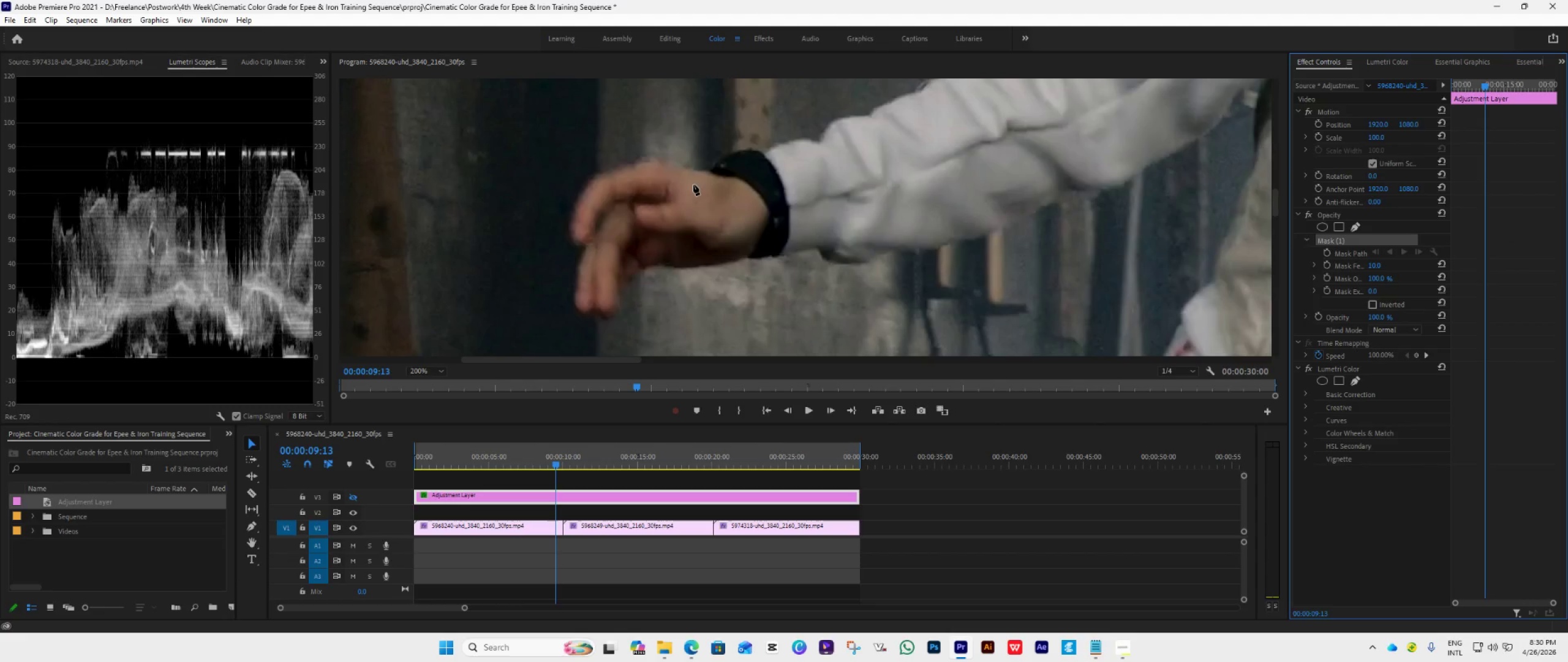 
left_click([692, 180])
 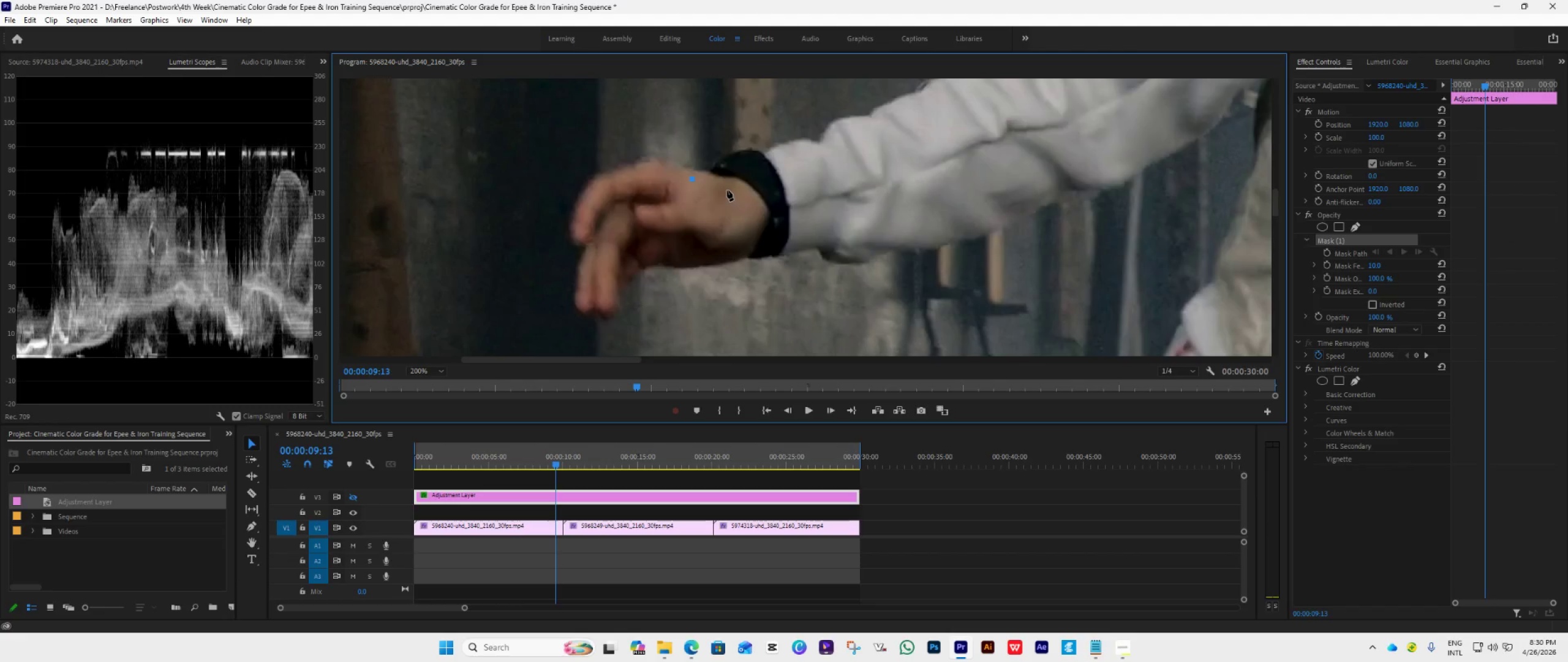 
left_click([726, 186])
 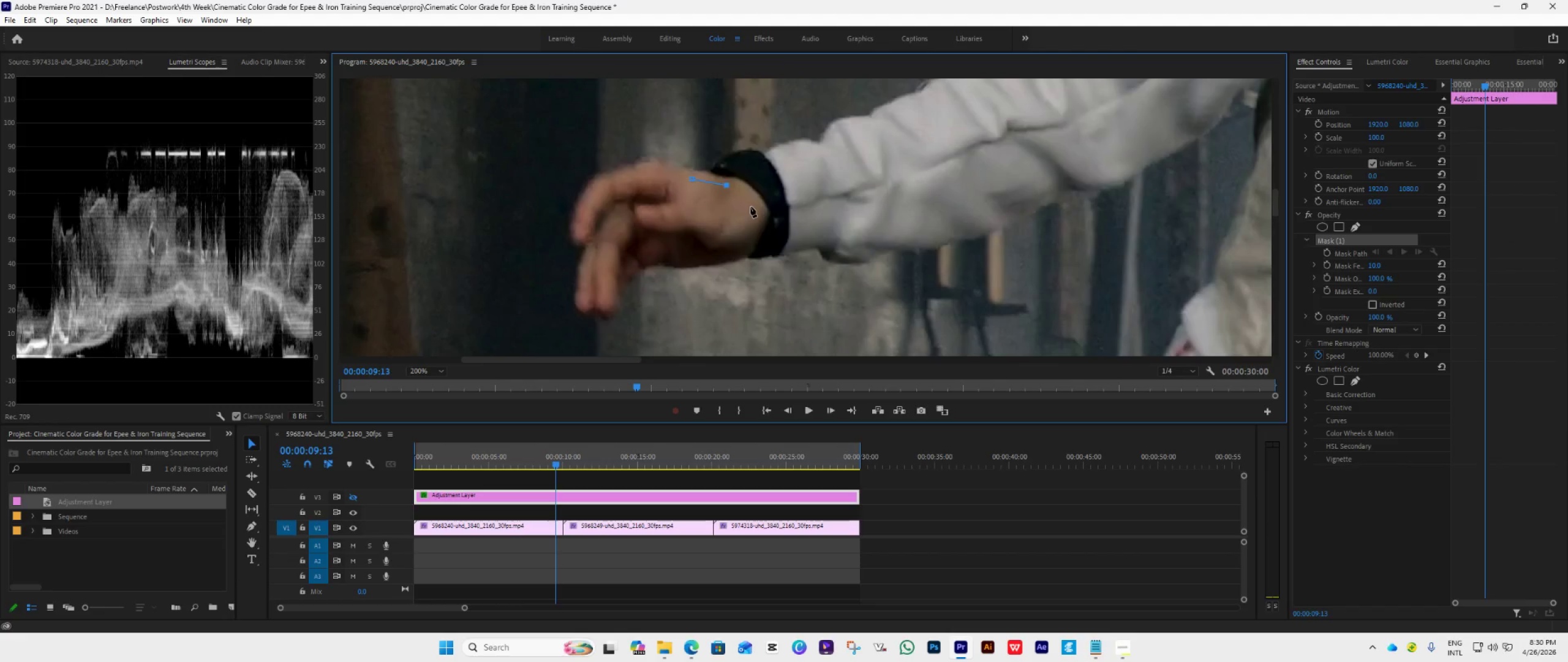 
left_click([751, 208])
 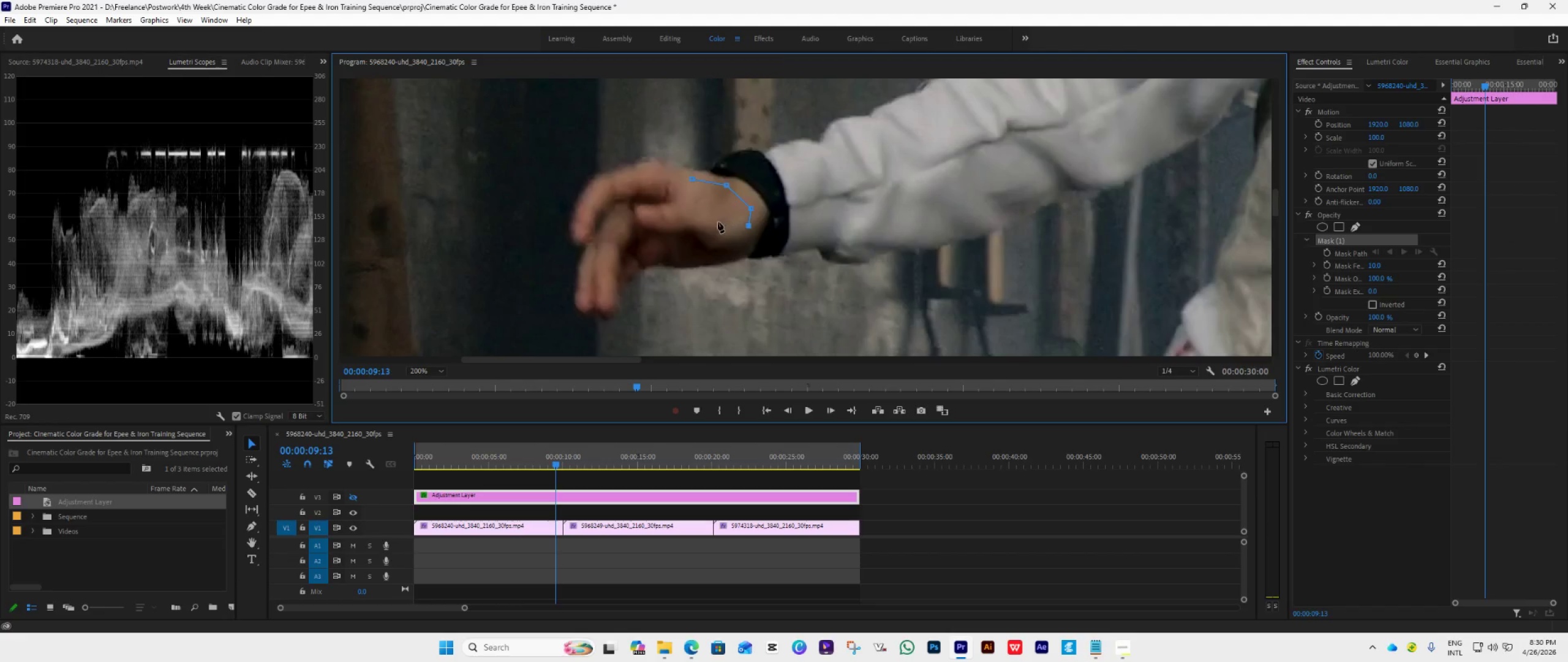 
left_click([712, 218])
 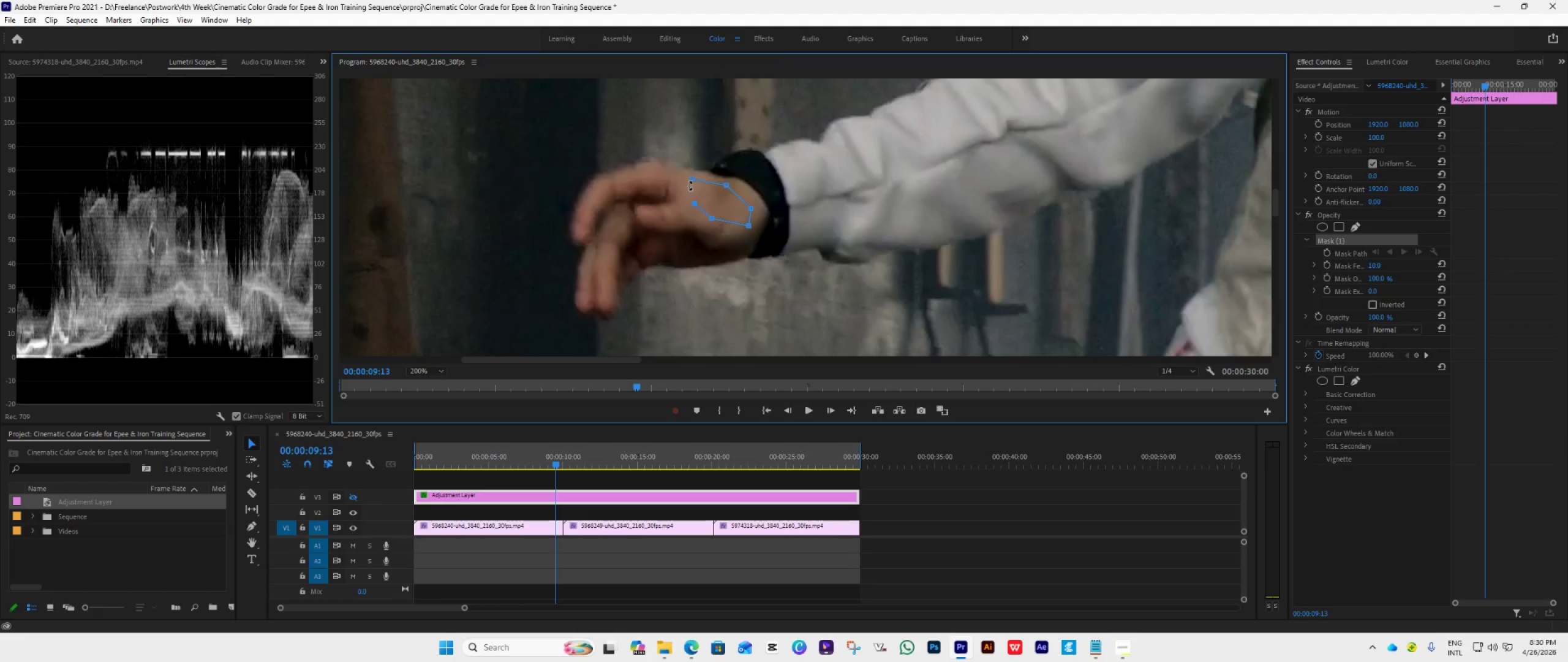 
left_click([692, 181])
 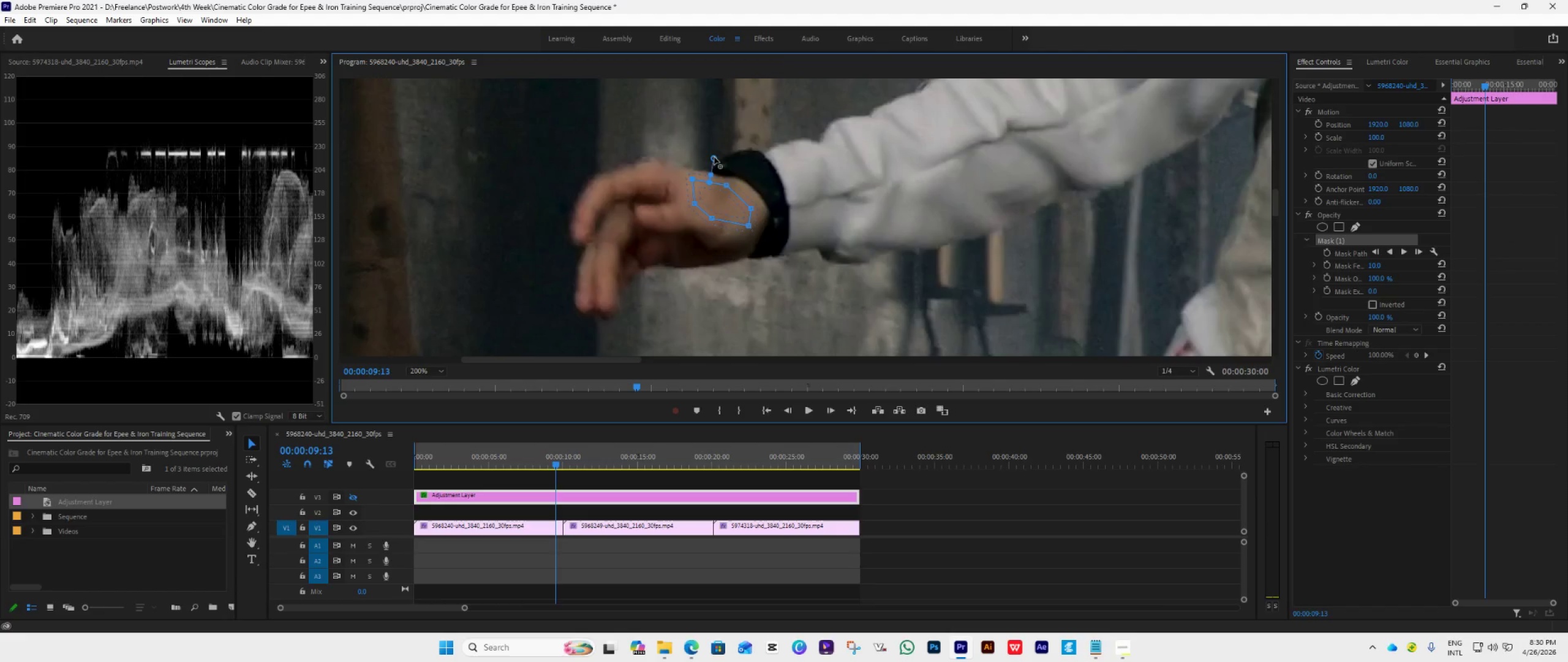 
left_click_drag(start_coordinate=[714, 158], to_coordinate=[717, 202])
 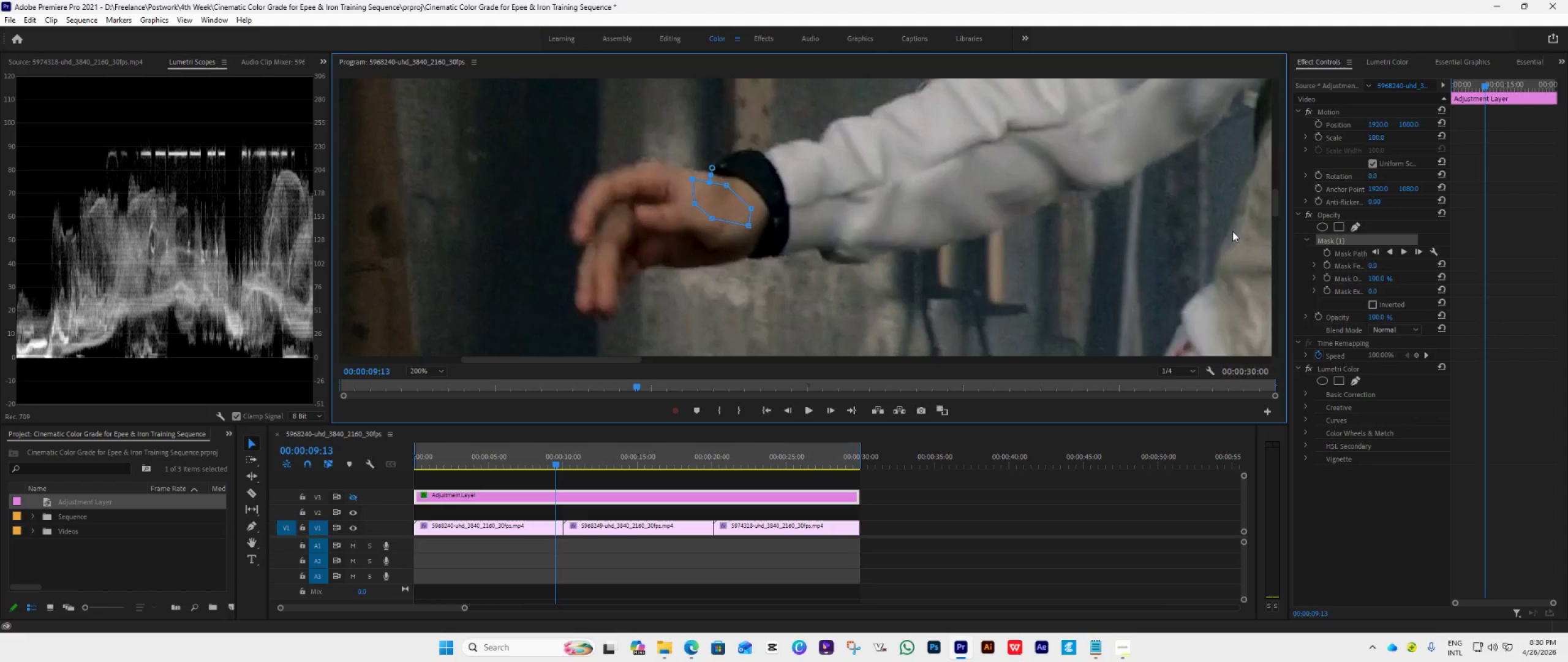 
wait(5.22)
 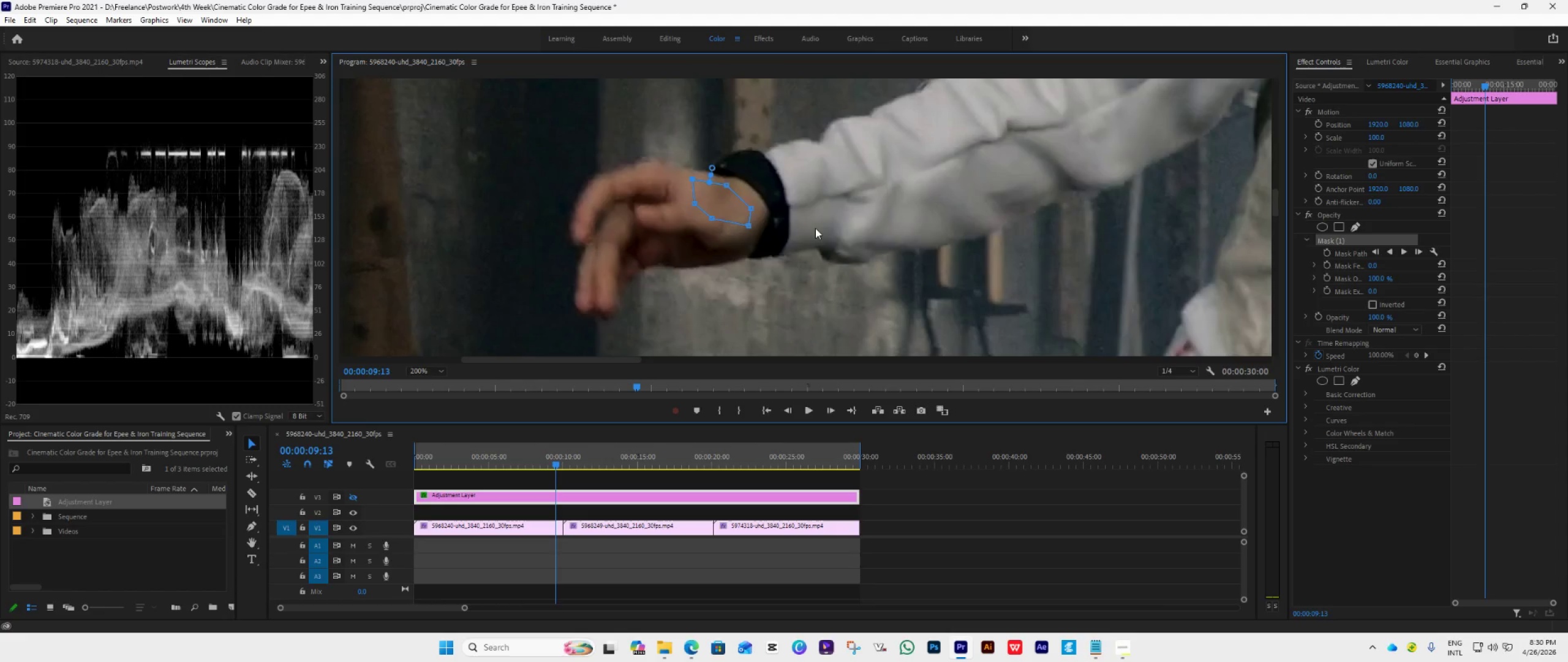 
left_click([1118, 649])